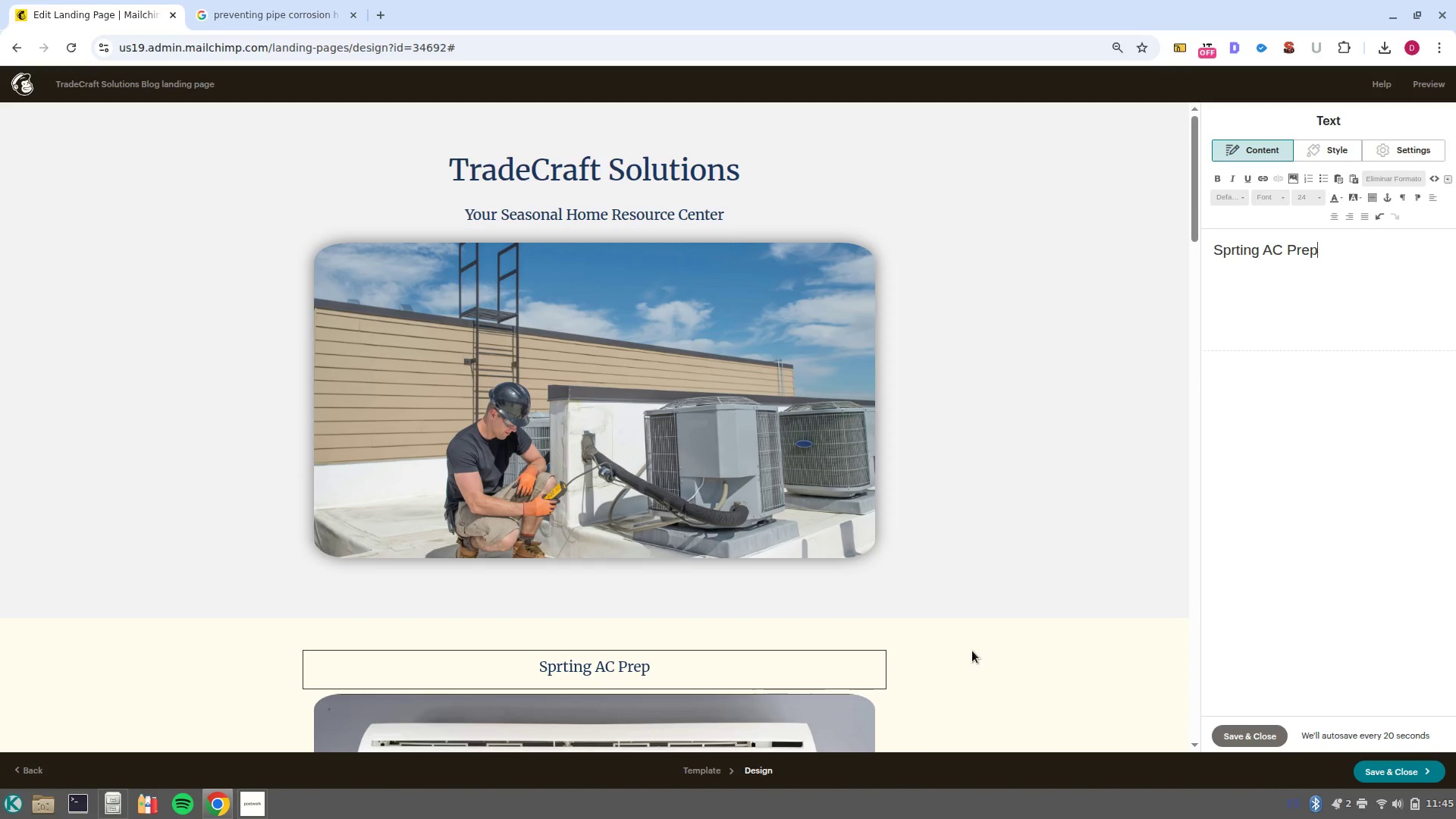 
scroll: coordinate [972, 651], scroll_direction: down, amount: 5.0
 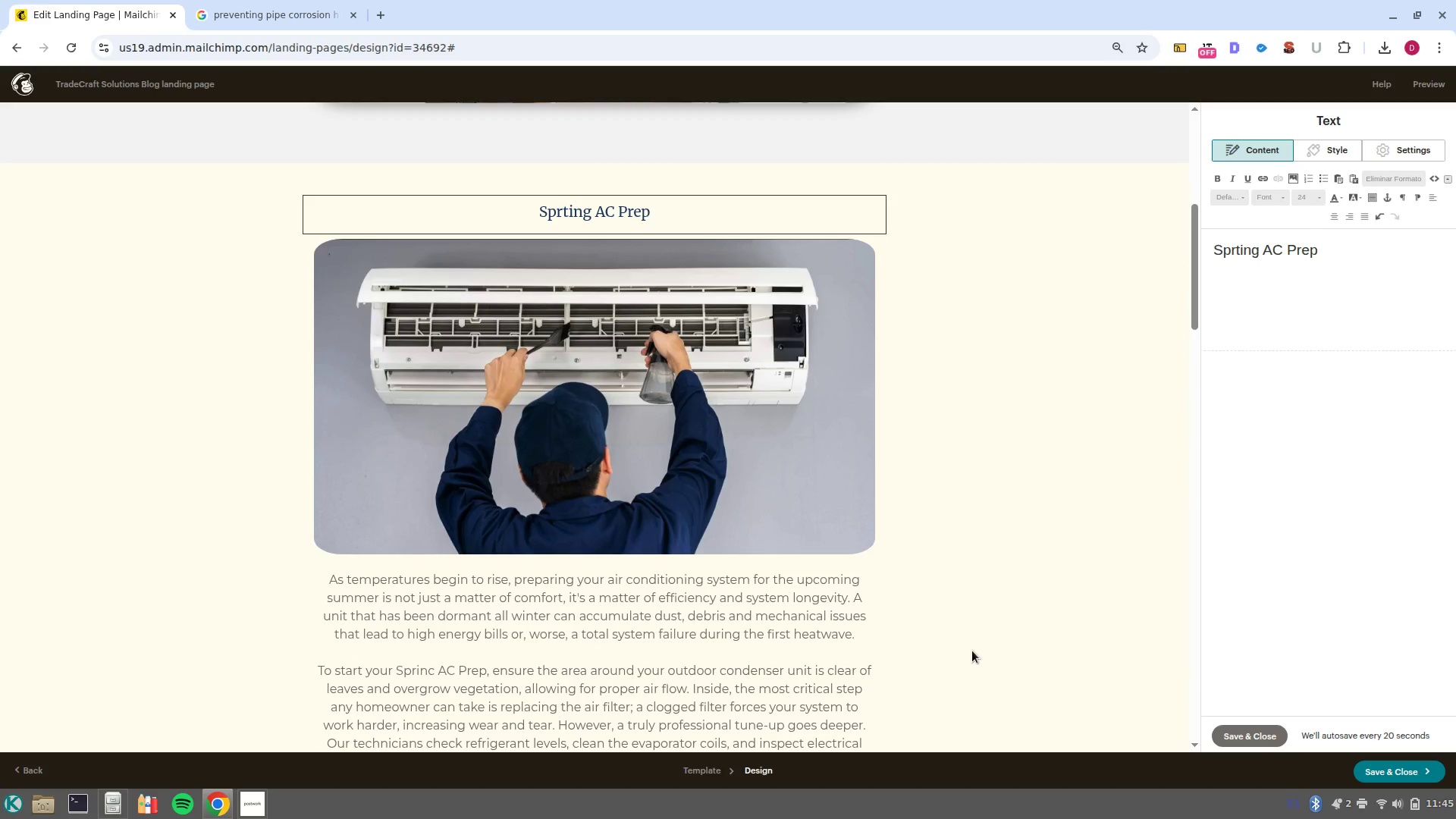 
scroll: coordinate [972, 651], scroll_direction: up, amount: 3.0
 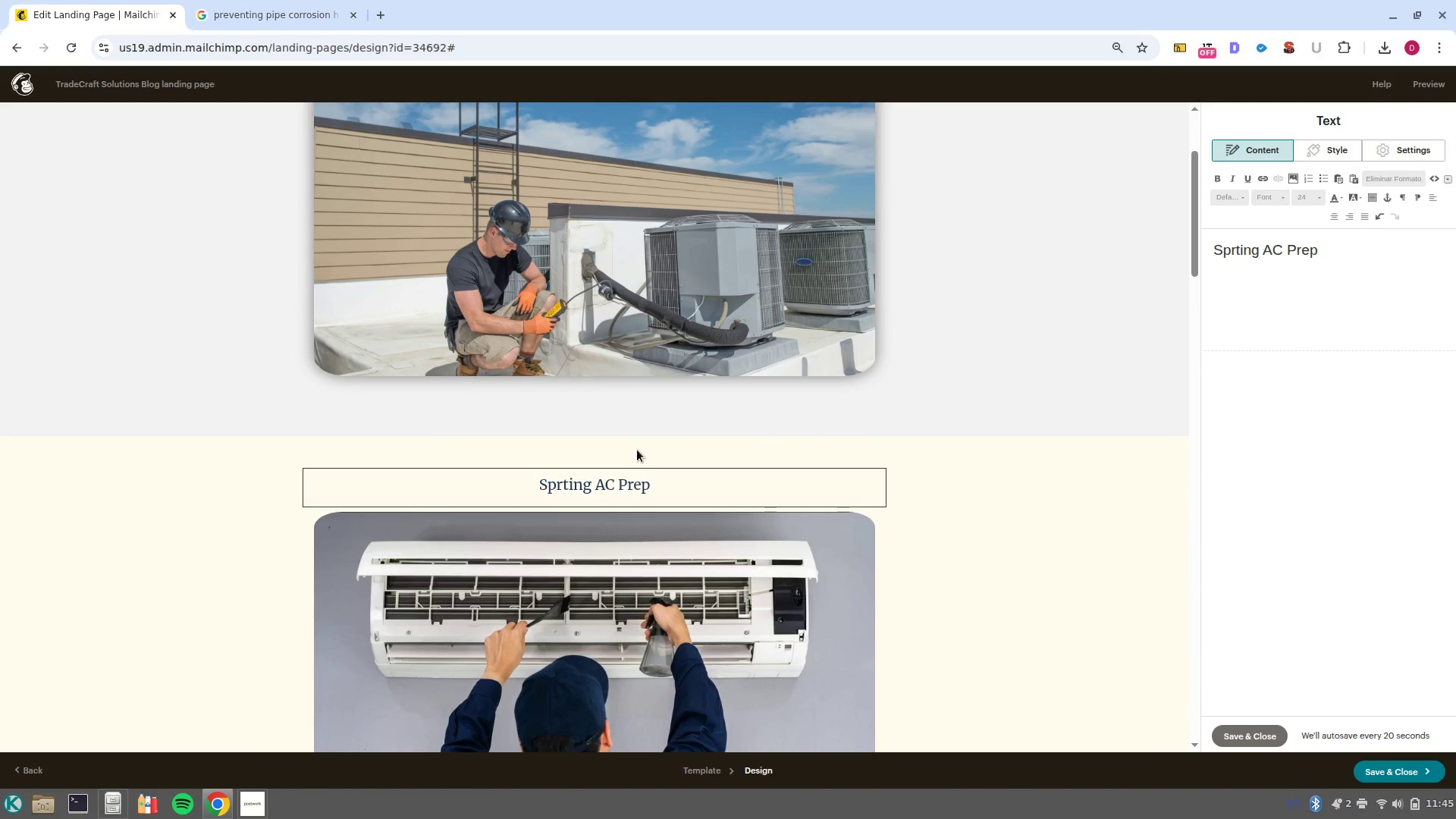 
left_click([522, 486])
 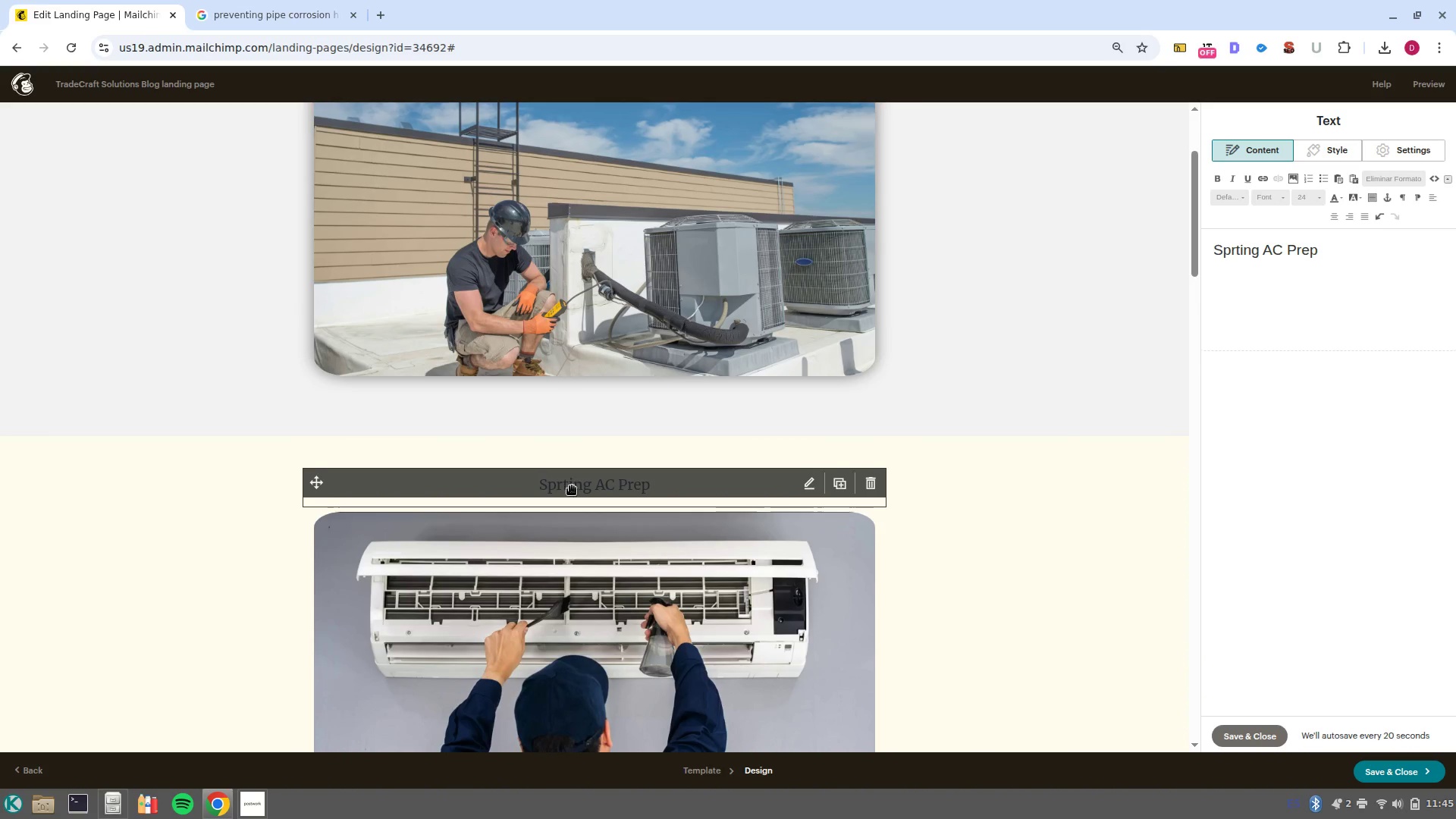 
scroll: coordinate [635, 477], scroll_direction: up, amount: 2.0
 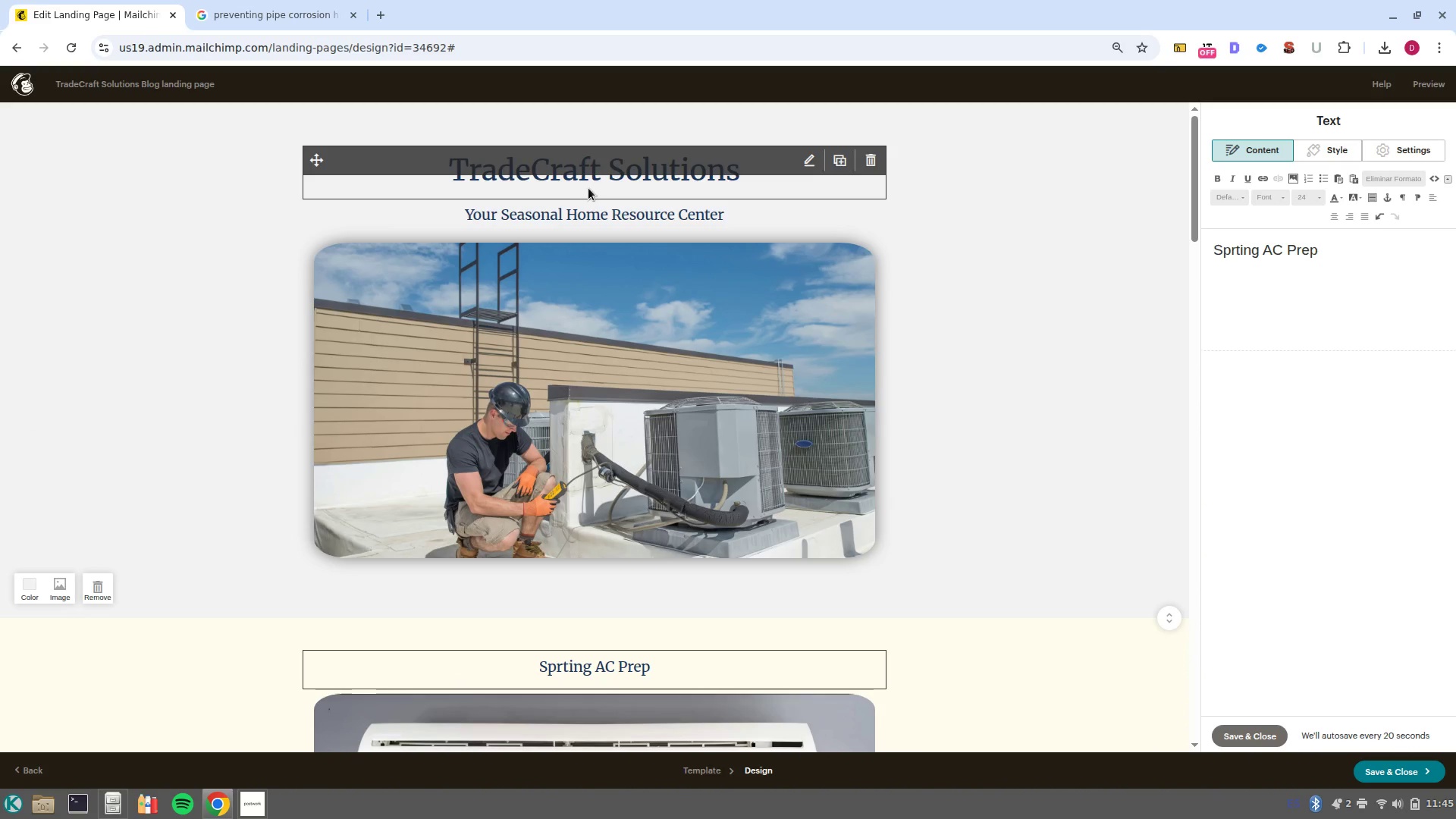 
left_click([588, 188])
 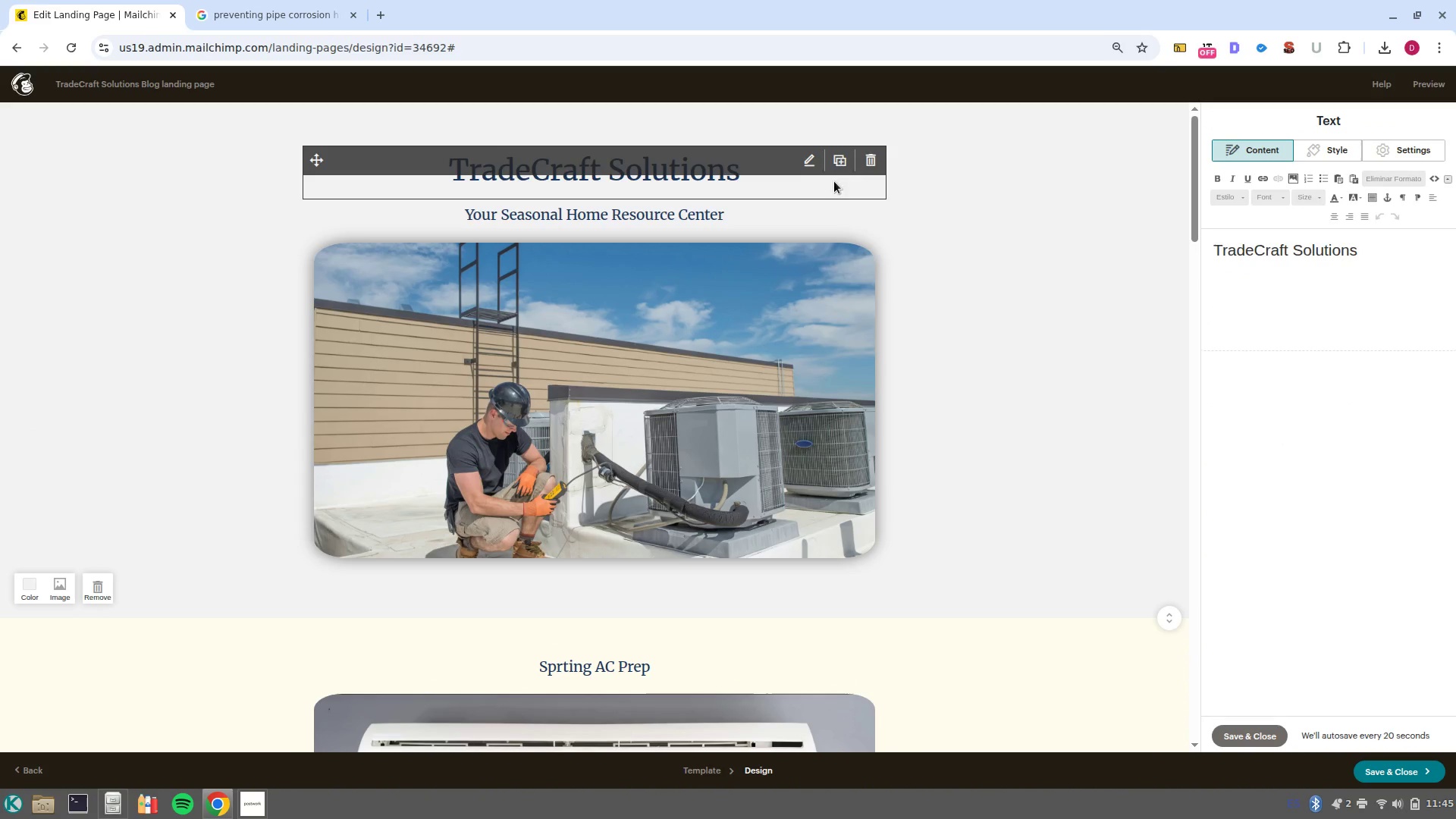 
scroll: coordinate [897, 583], scroll_direction: down, amount: 28.0
 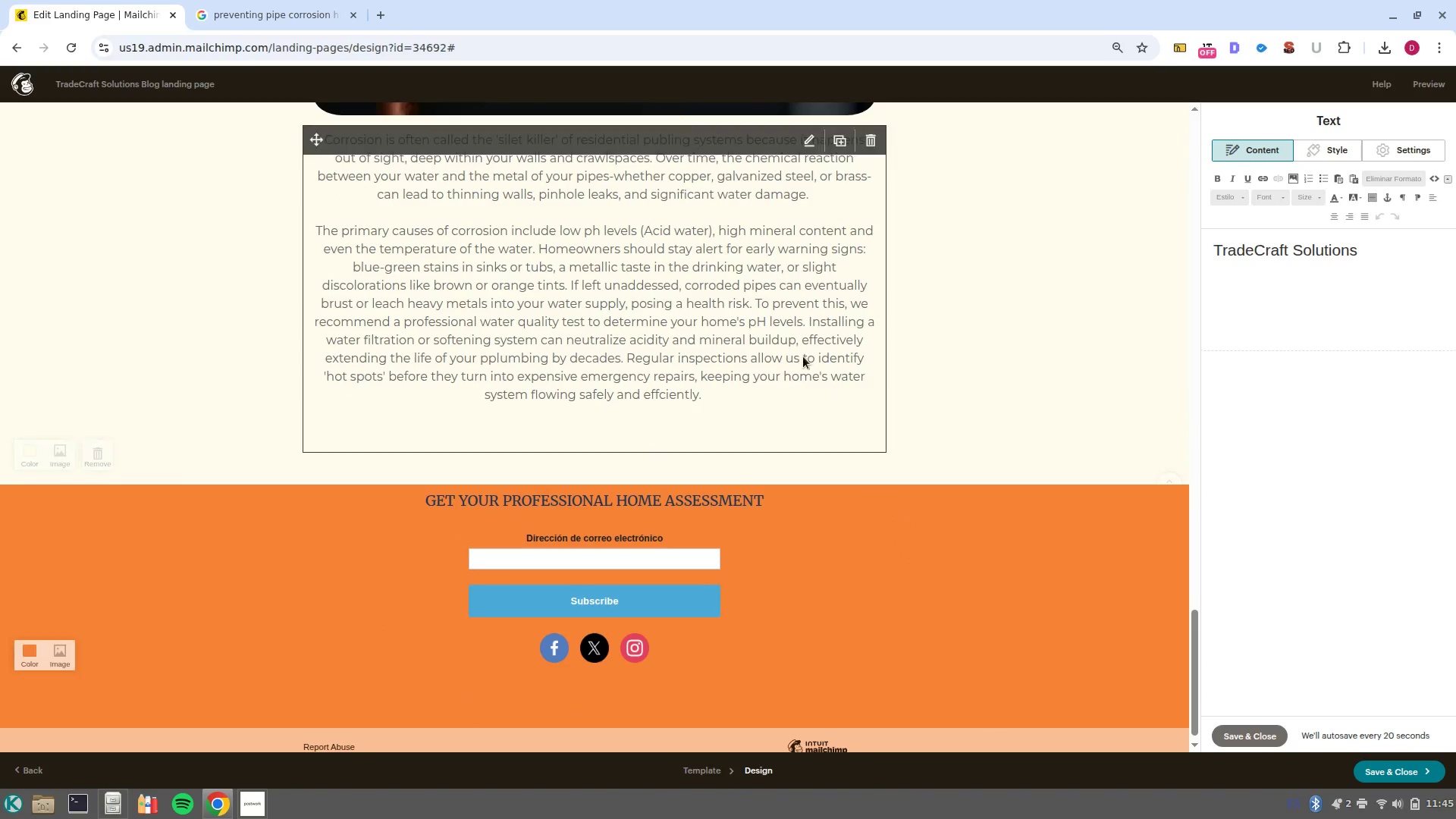 
scroll: coordinate [755, 438], scroll_direction: up, amount: 6.0
 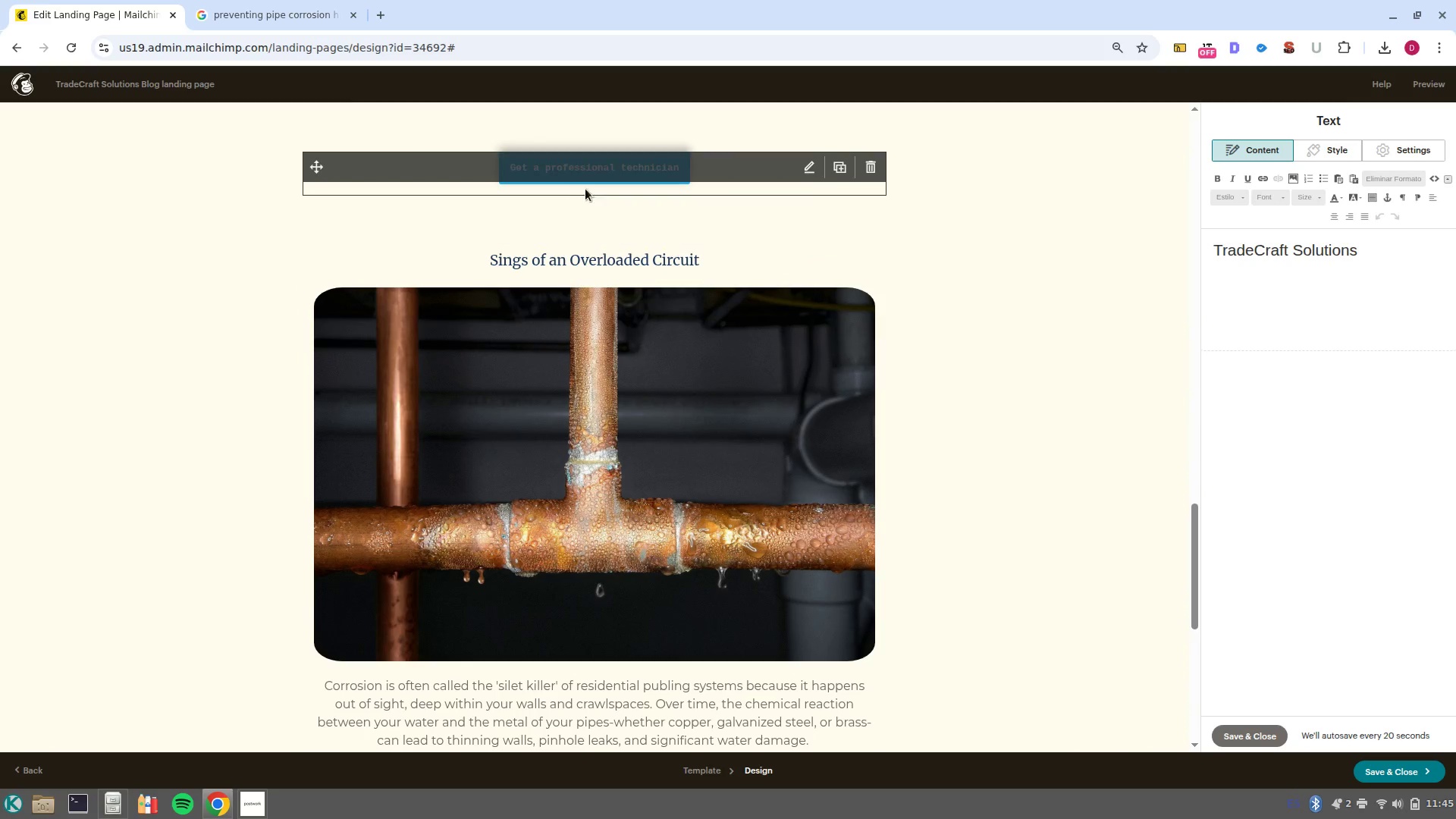 
left_click([581, 179])
 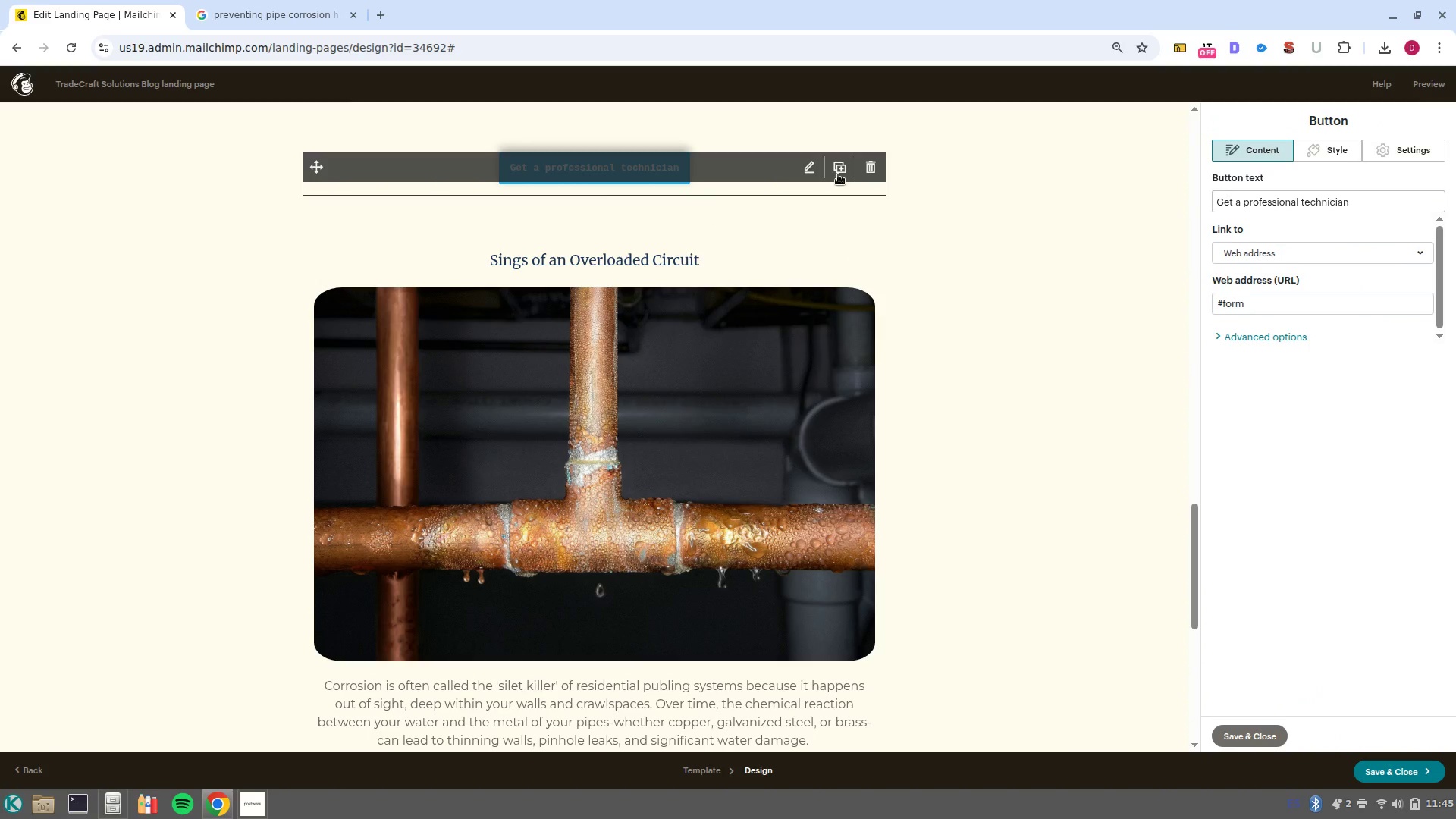 
left_click([835, 172])
 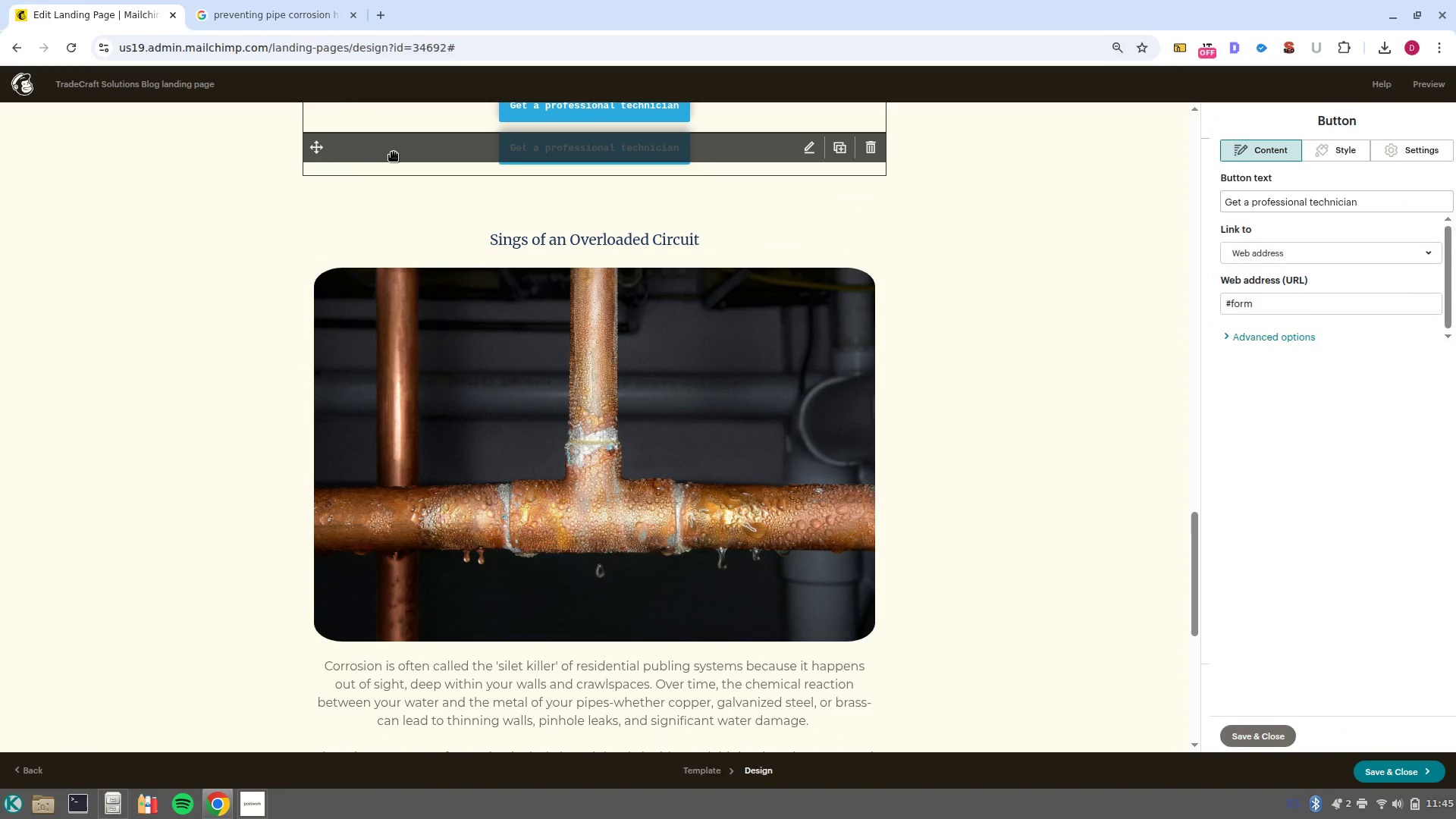 
left_click_drag(start_coordinate=[317, 152], to_coordinate=[512, 375])
 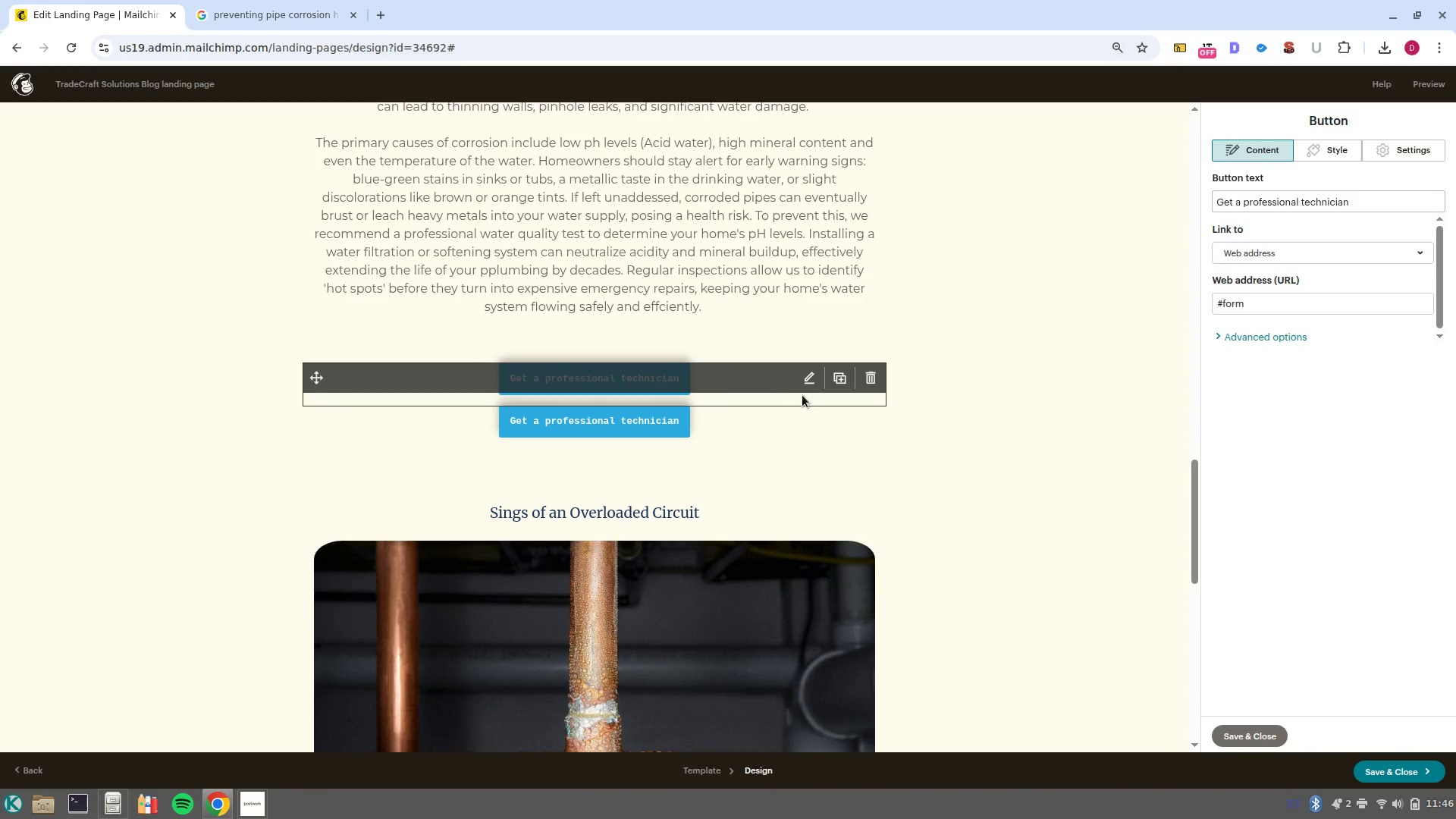 
scroll: coordinate [331, 590], scroll_direction: down, amount: 3.0
 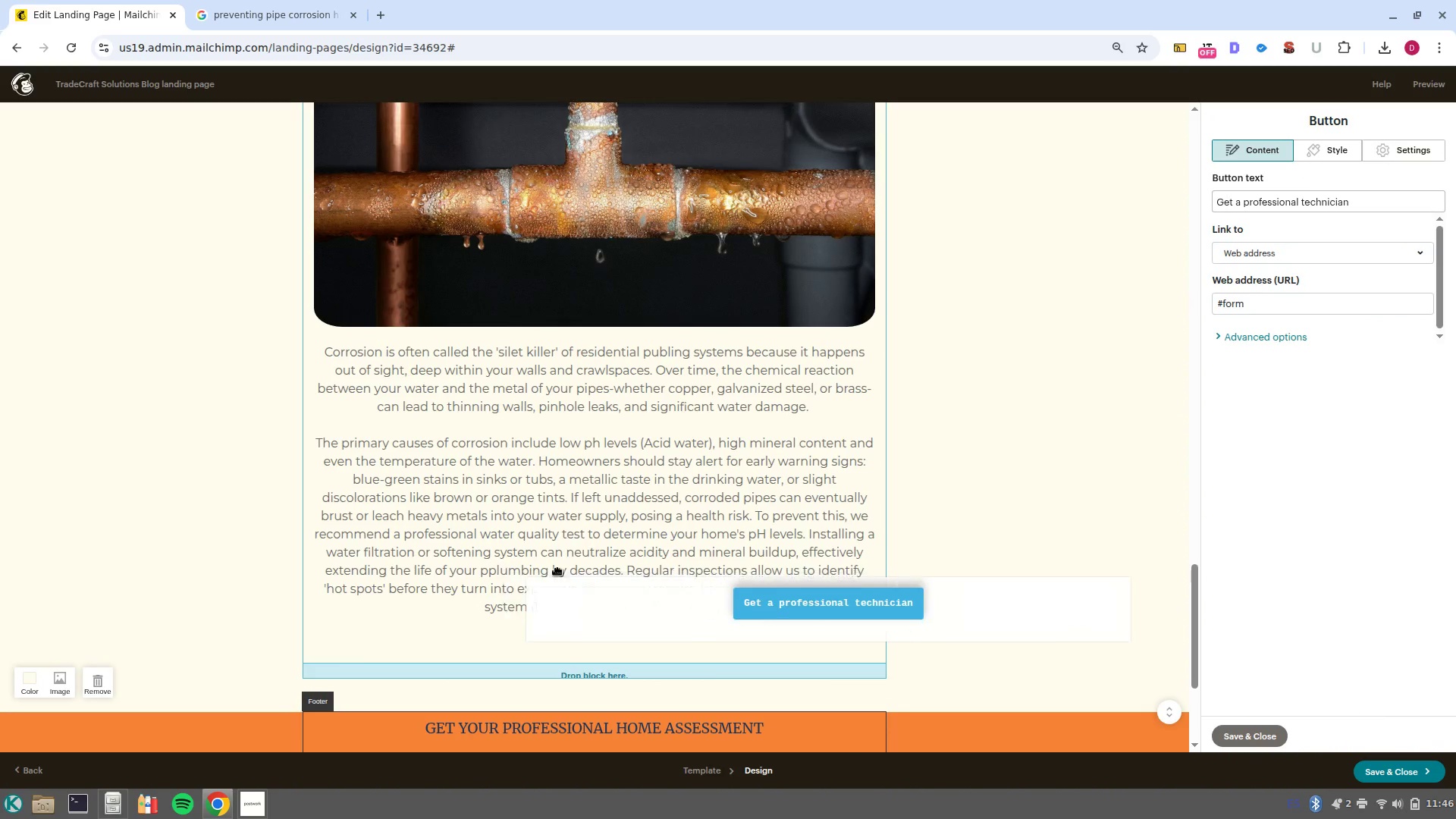 
scroll: coordinate [498, 487], scroll_direction: up, amount: 6.0
 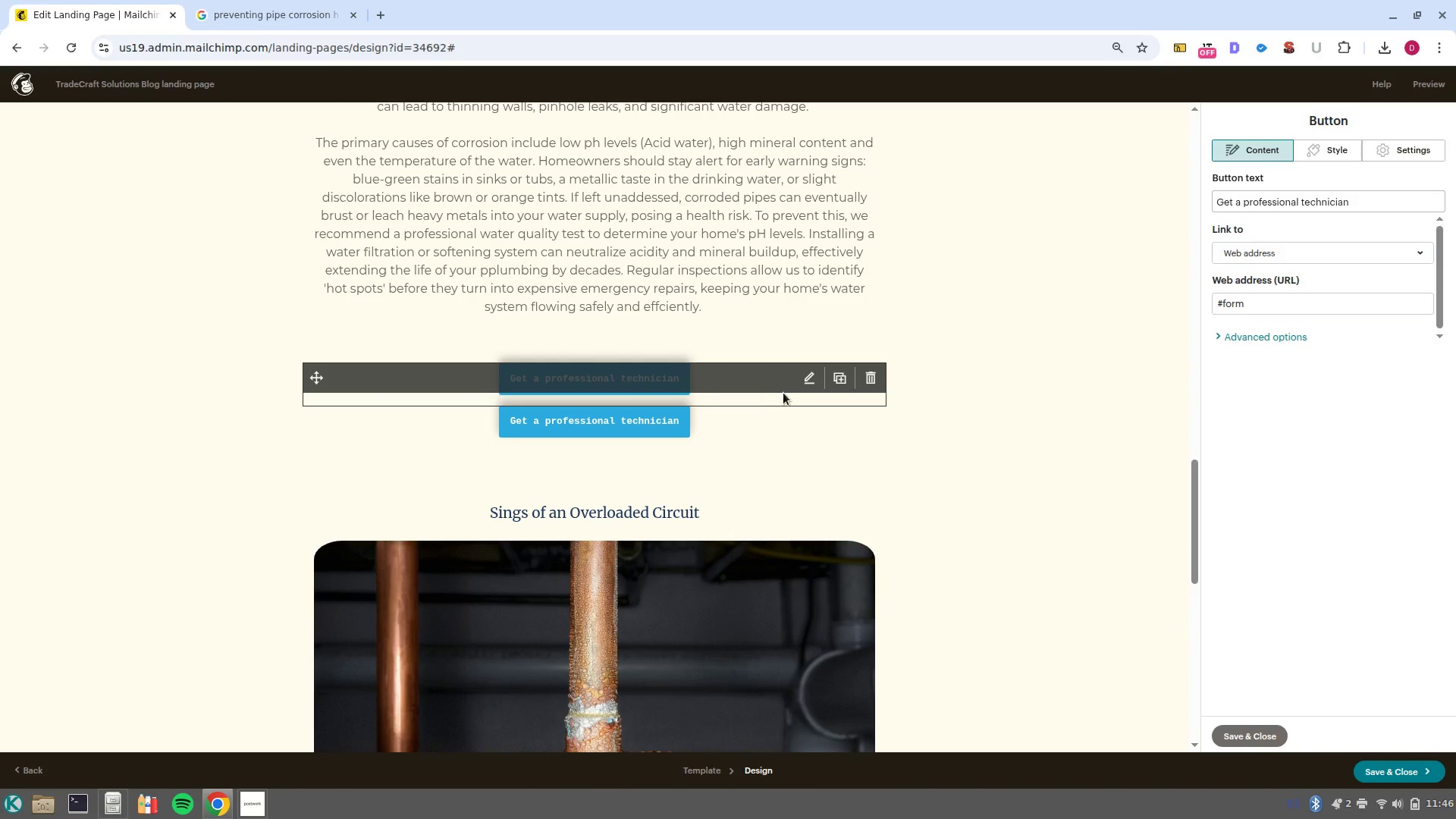 
left_click([870, 381])
 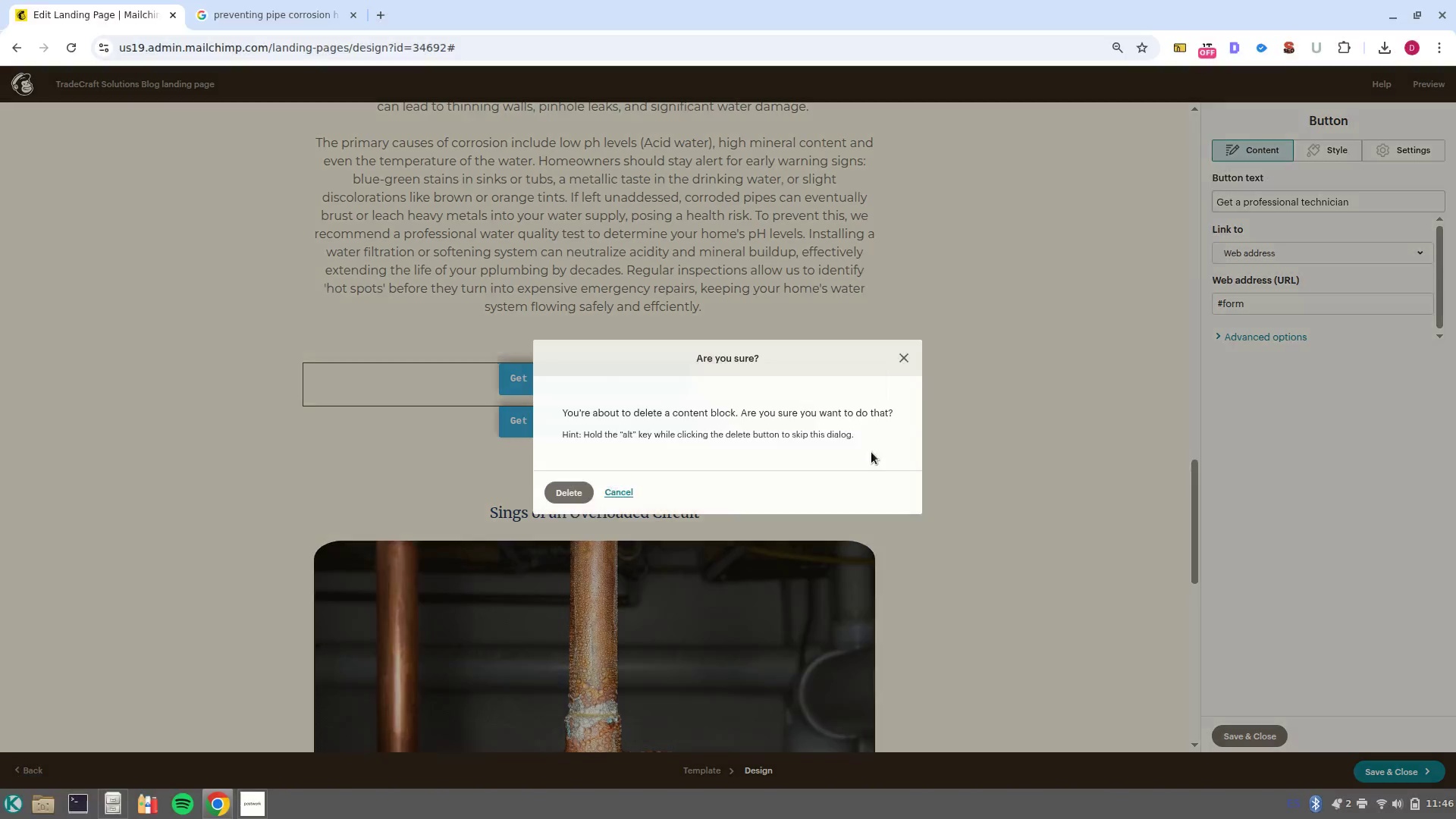 
scroll: coordinate [868, 457], scroll_direction: up, amount: 3.0
 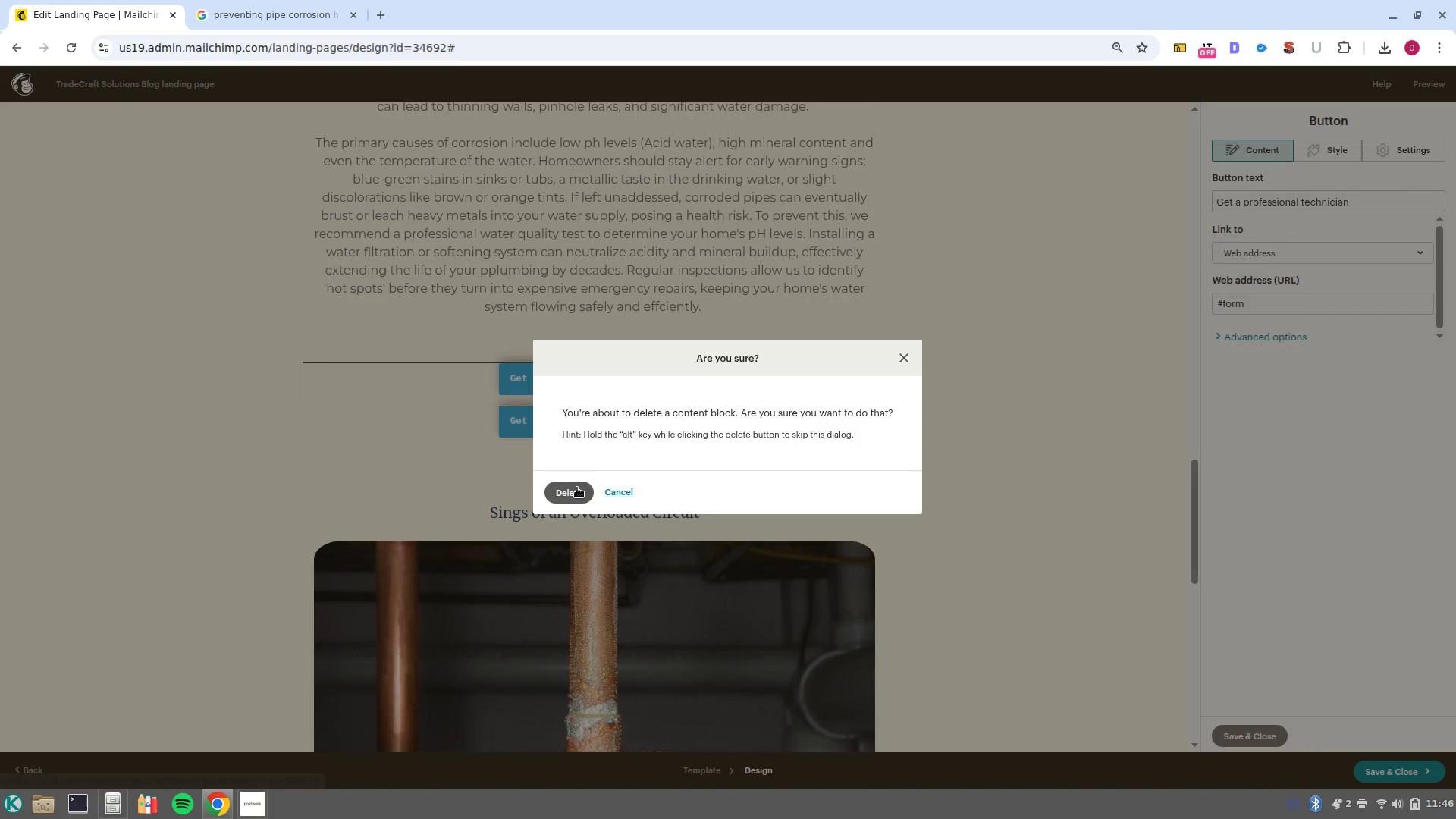 
left_click([572, 492])
 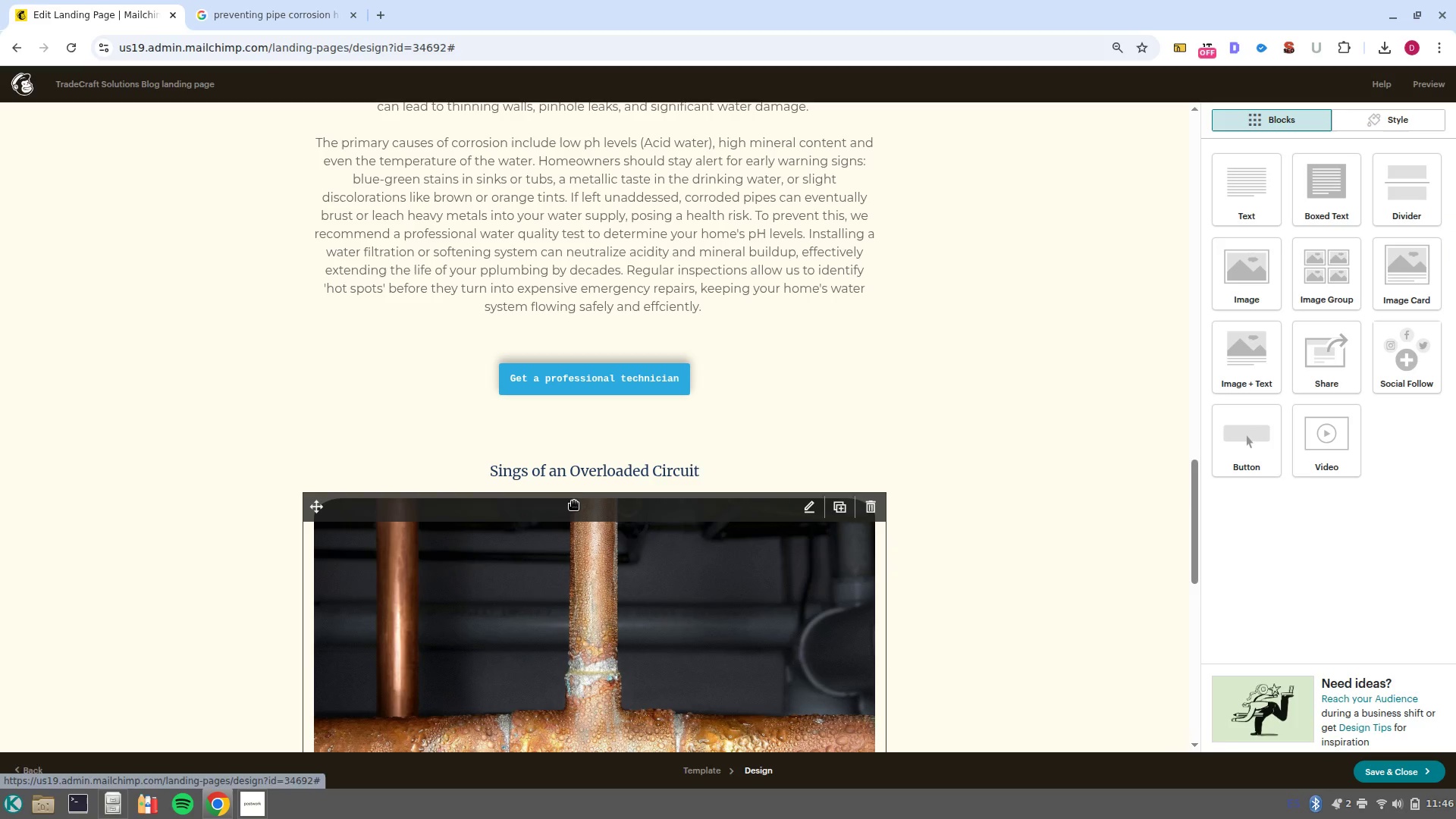 
scroll: coordinate [754, 452], scroll_direction: down, amount: 7.0
 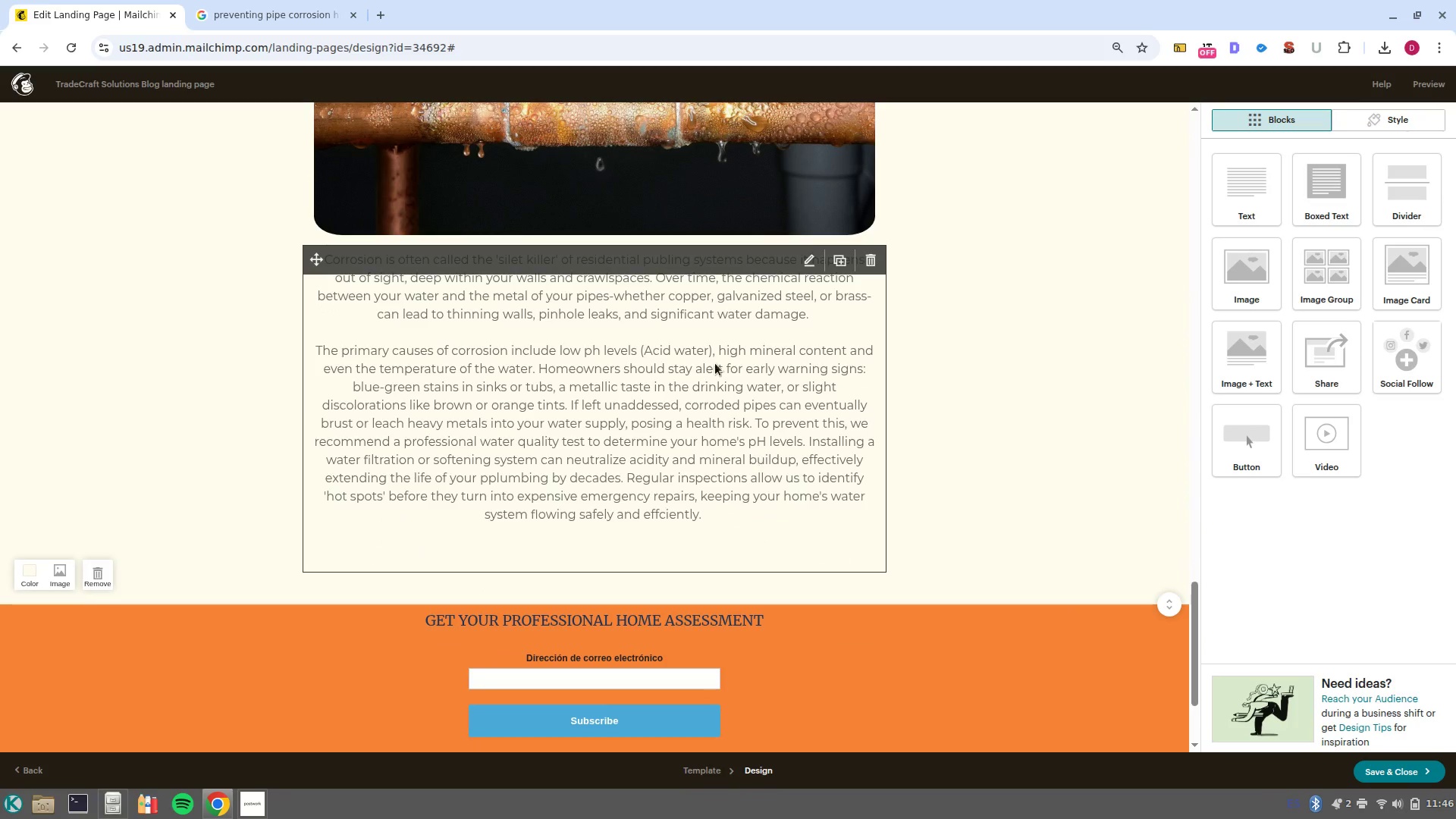 
left_click([701, 482])
 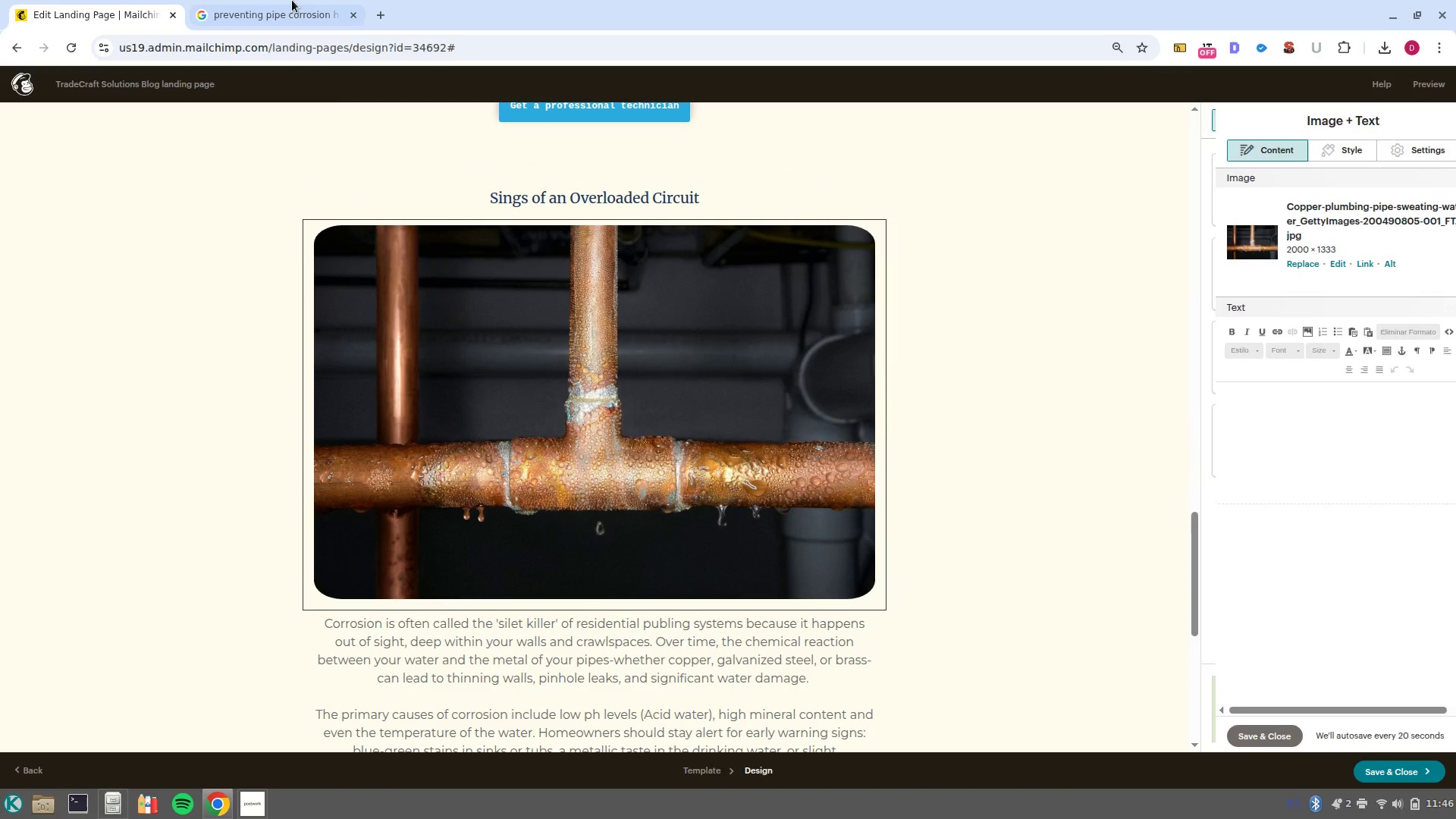 
scroll: coordinate [705, 401], scroll_direction: up, amount: 4.0
 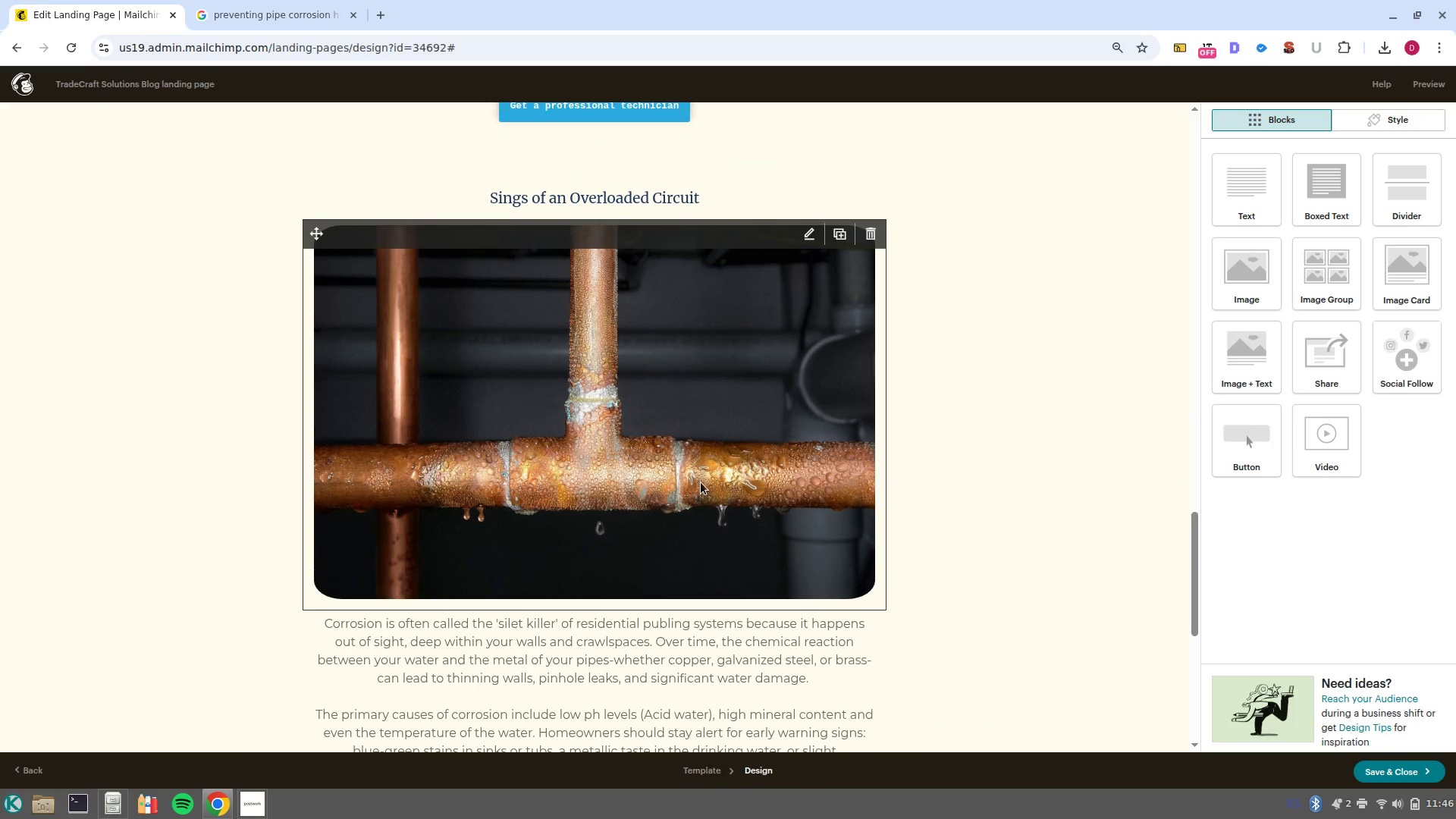 
left_click([278, 0])
 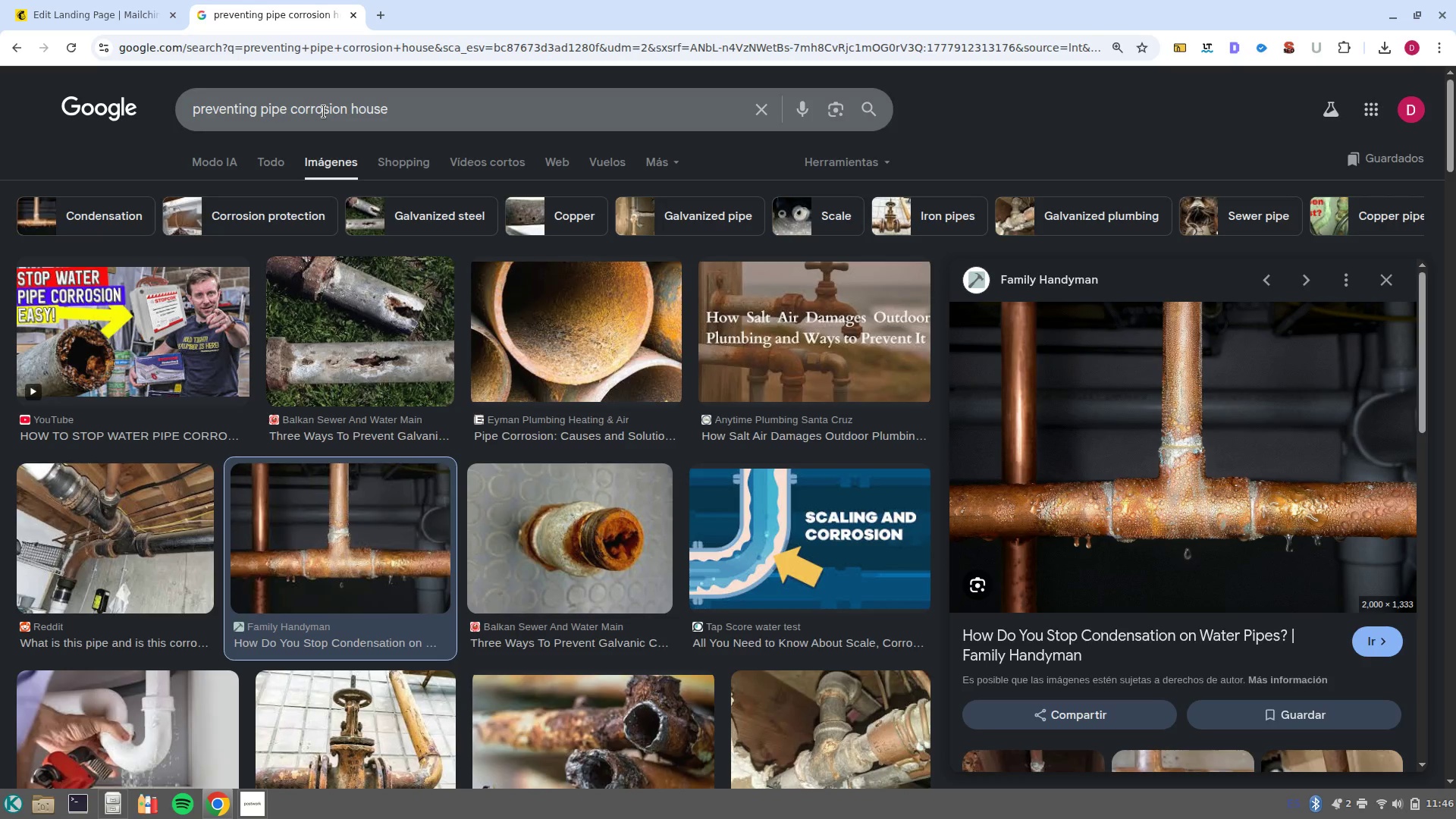 
double_click([324, 111])
 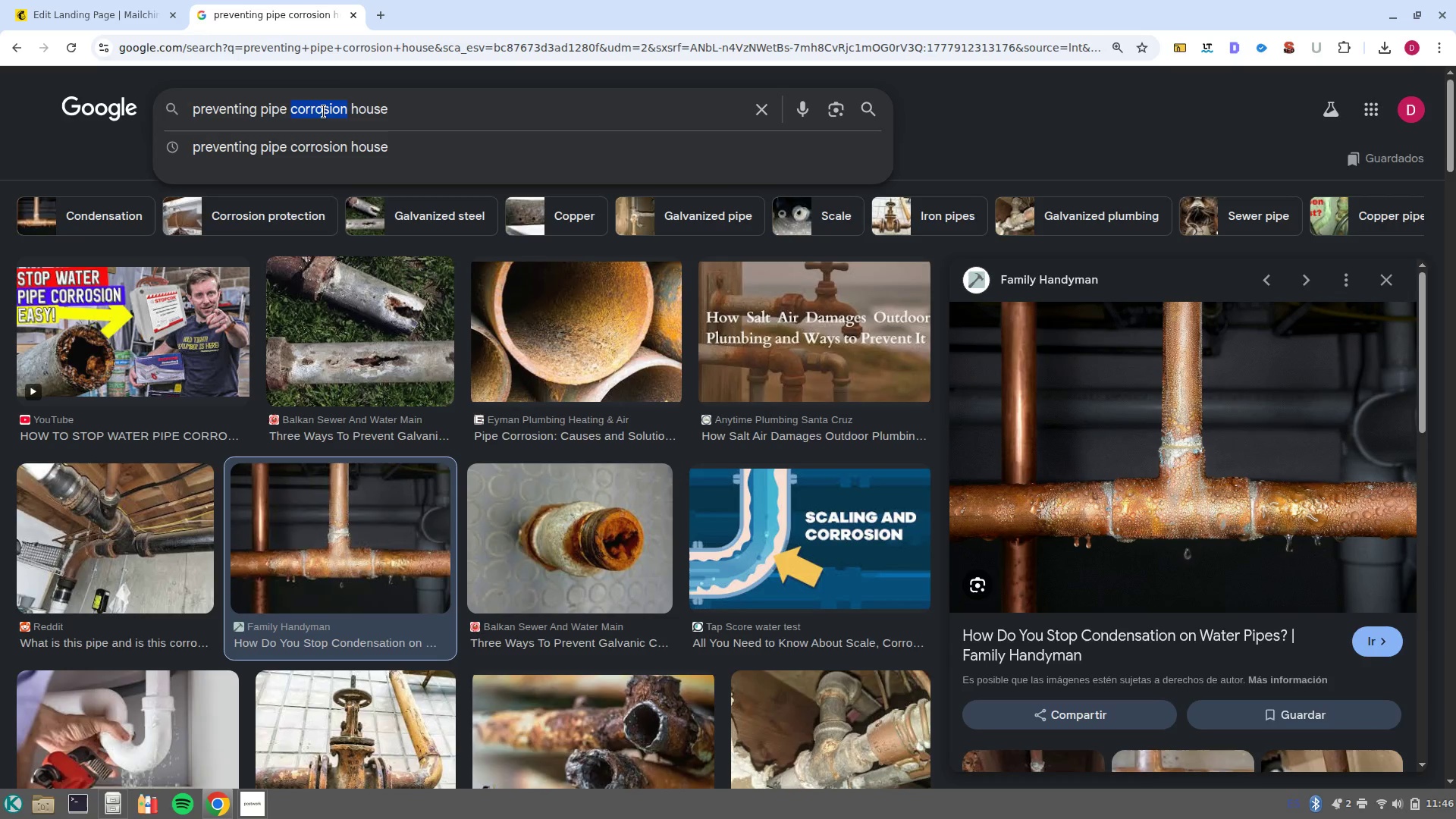 
triple_click([324, 111])
 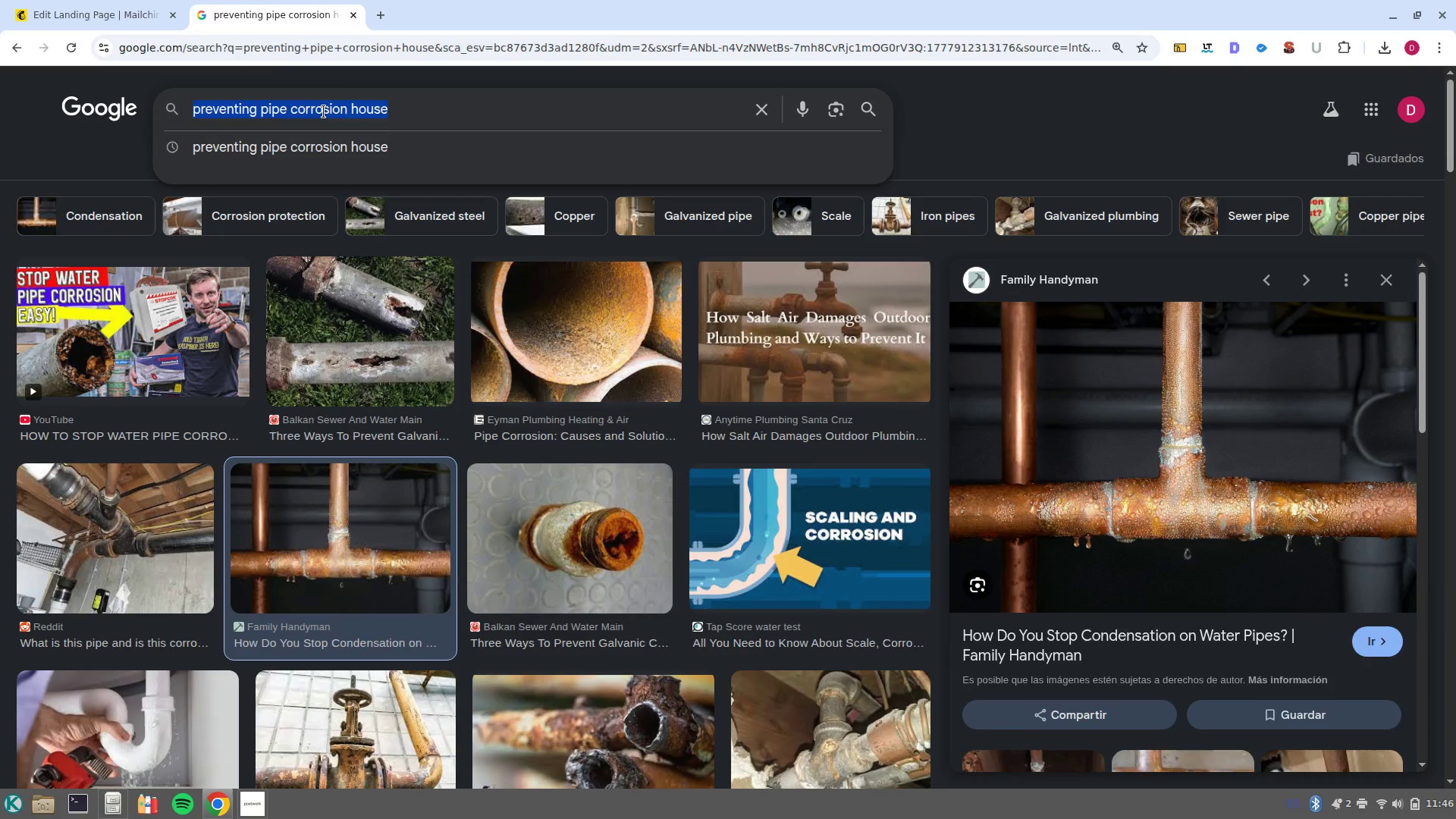 
type(Repair electrical circuits)
 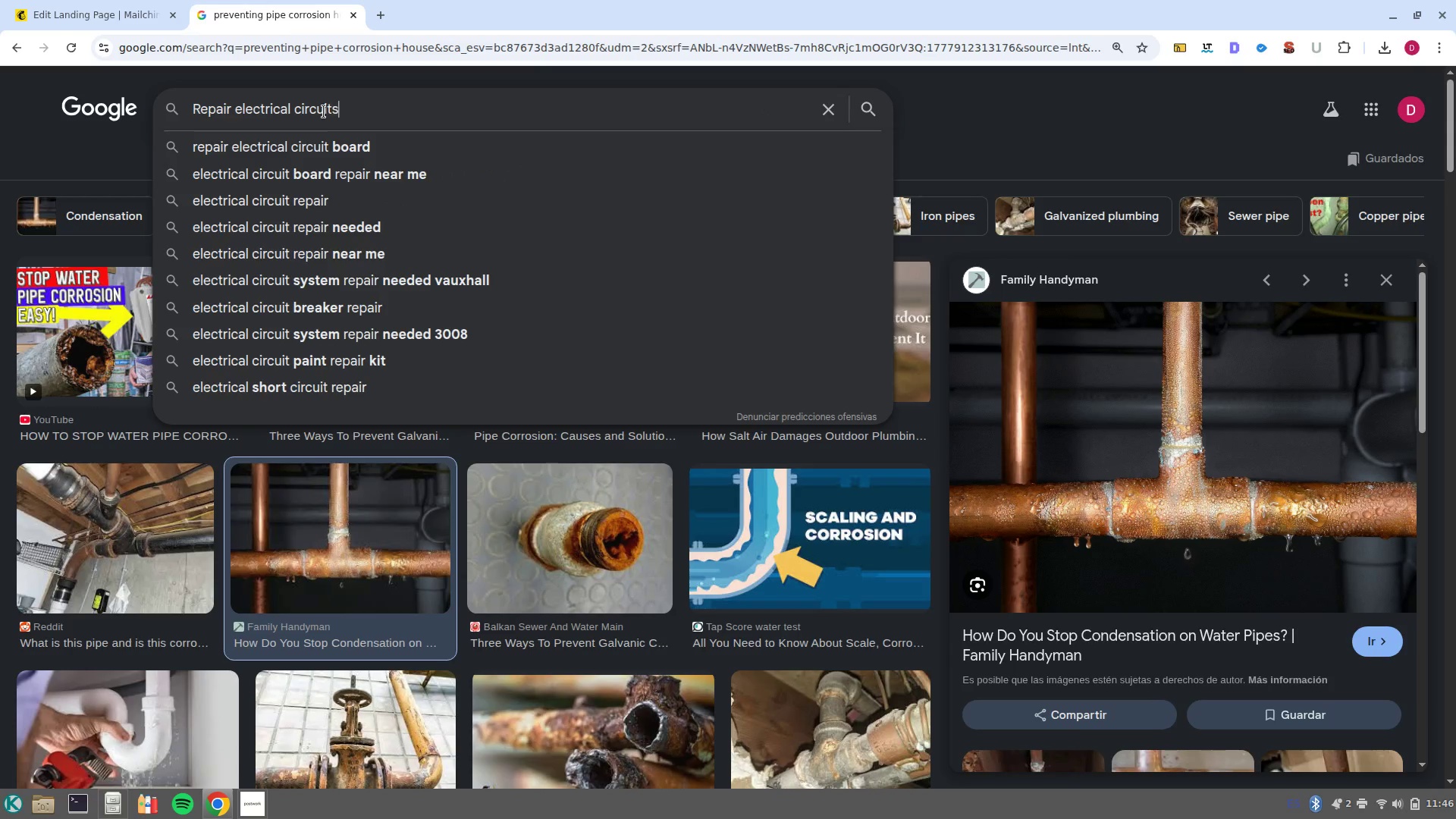 
key(Enter)
 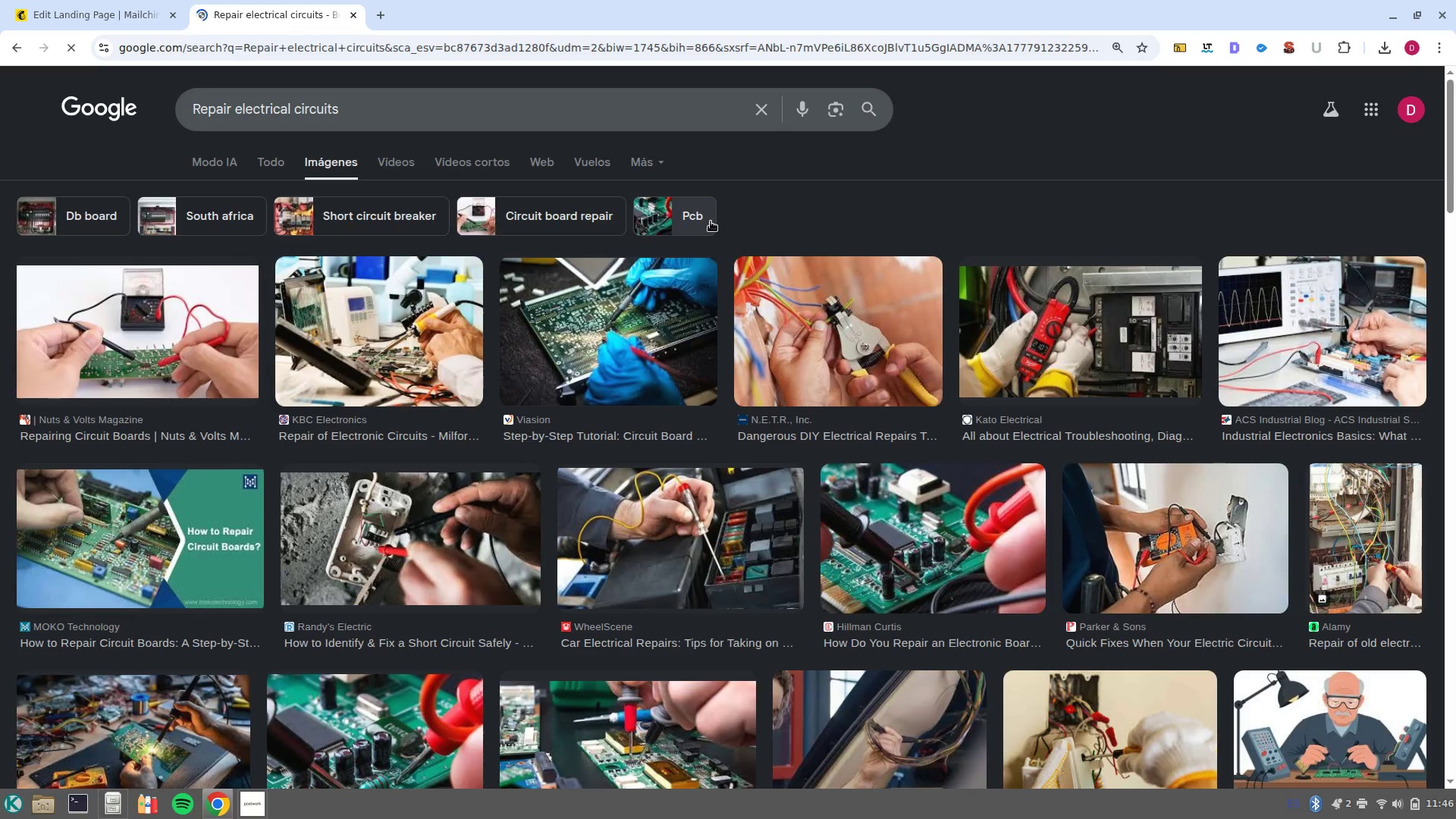 
left_click([657, 163])
 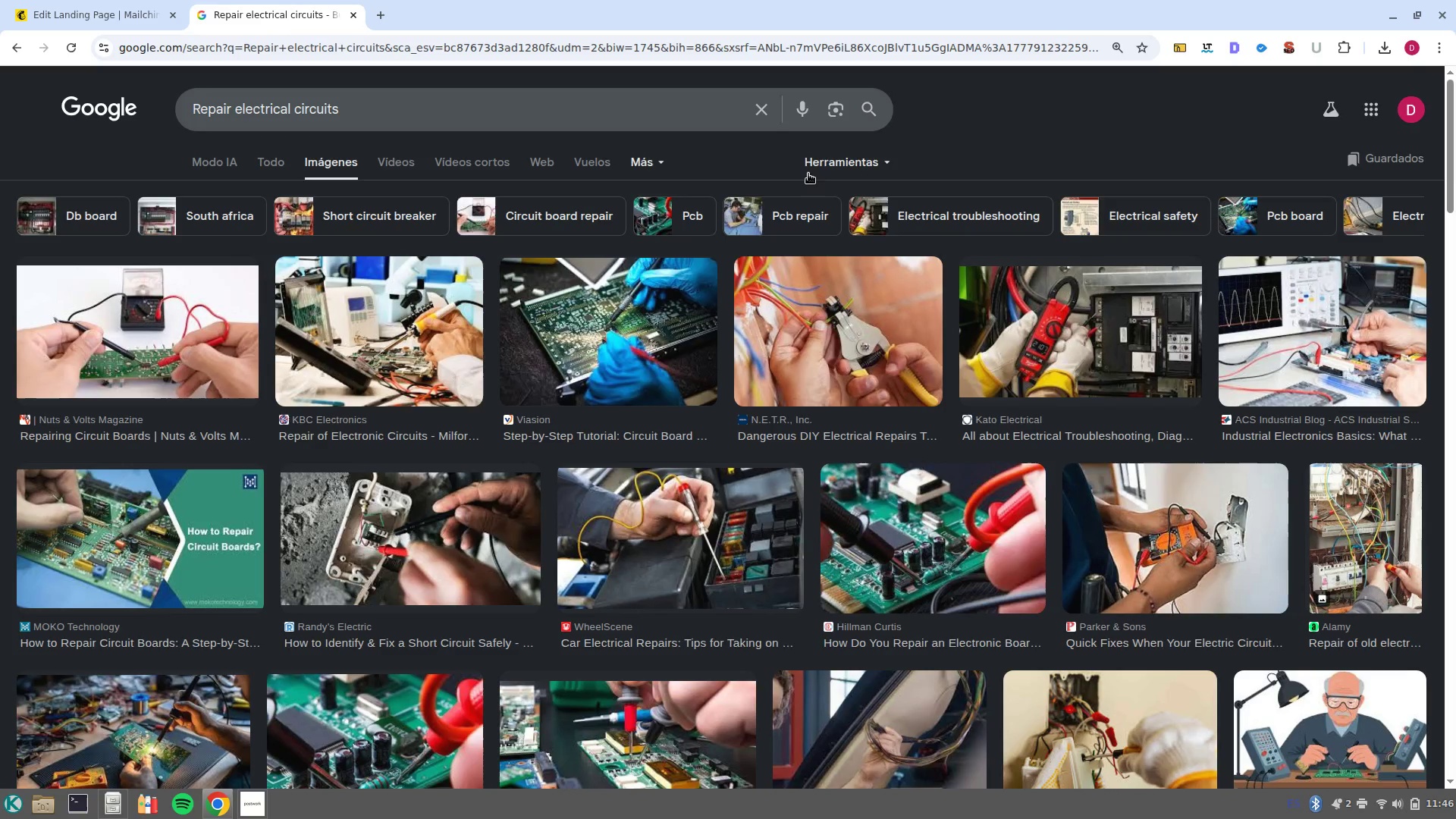 
left_click([852, 172])
 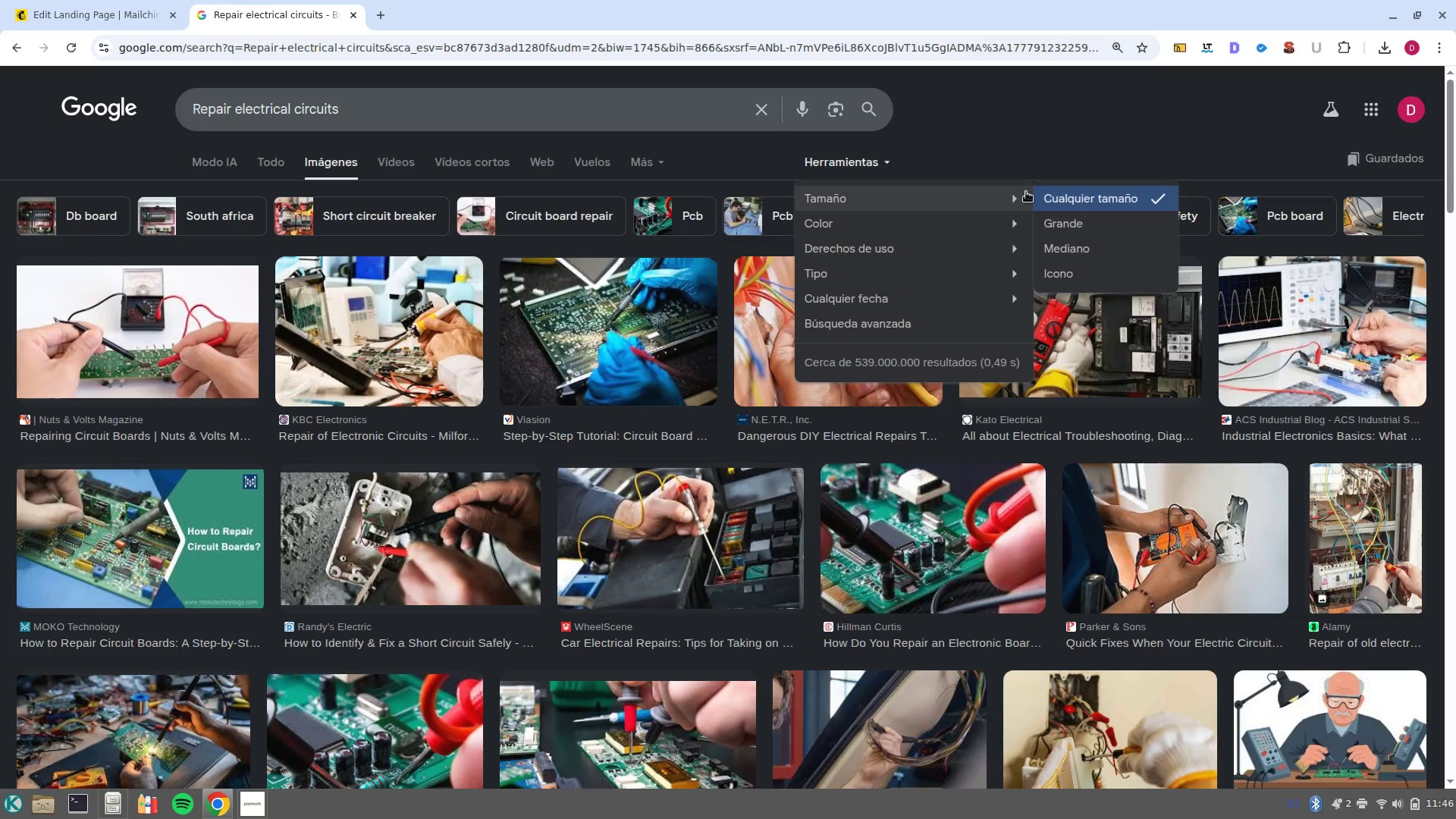 
left_click([1109, 225])
 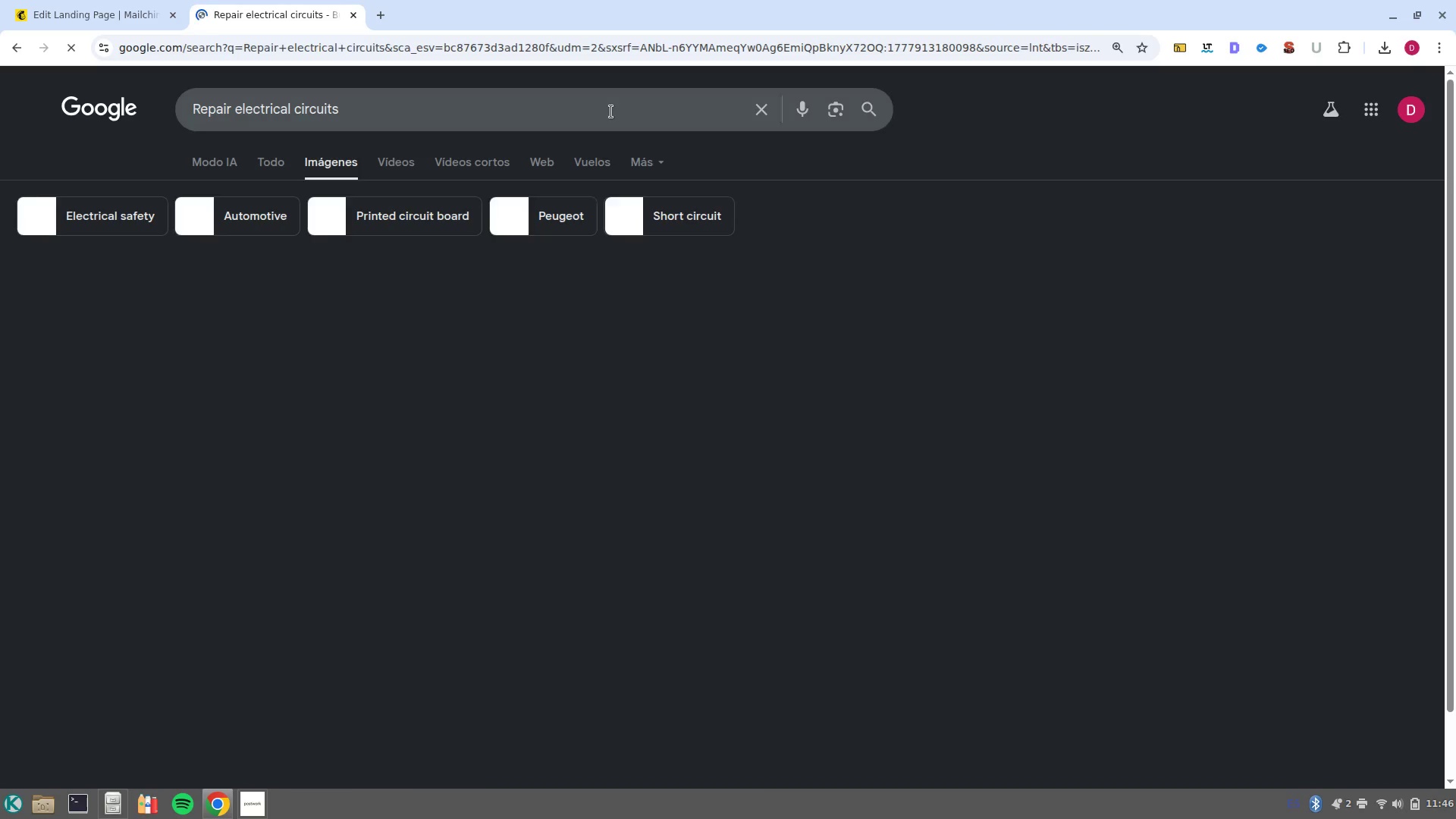 
left_click([602, 101])
 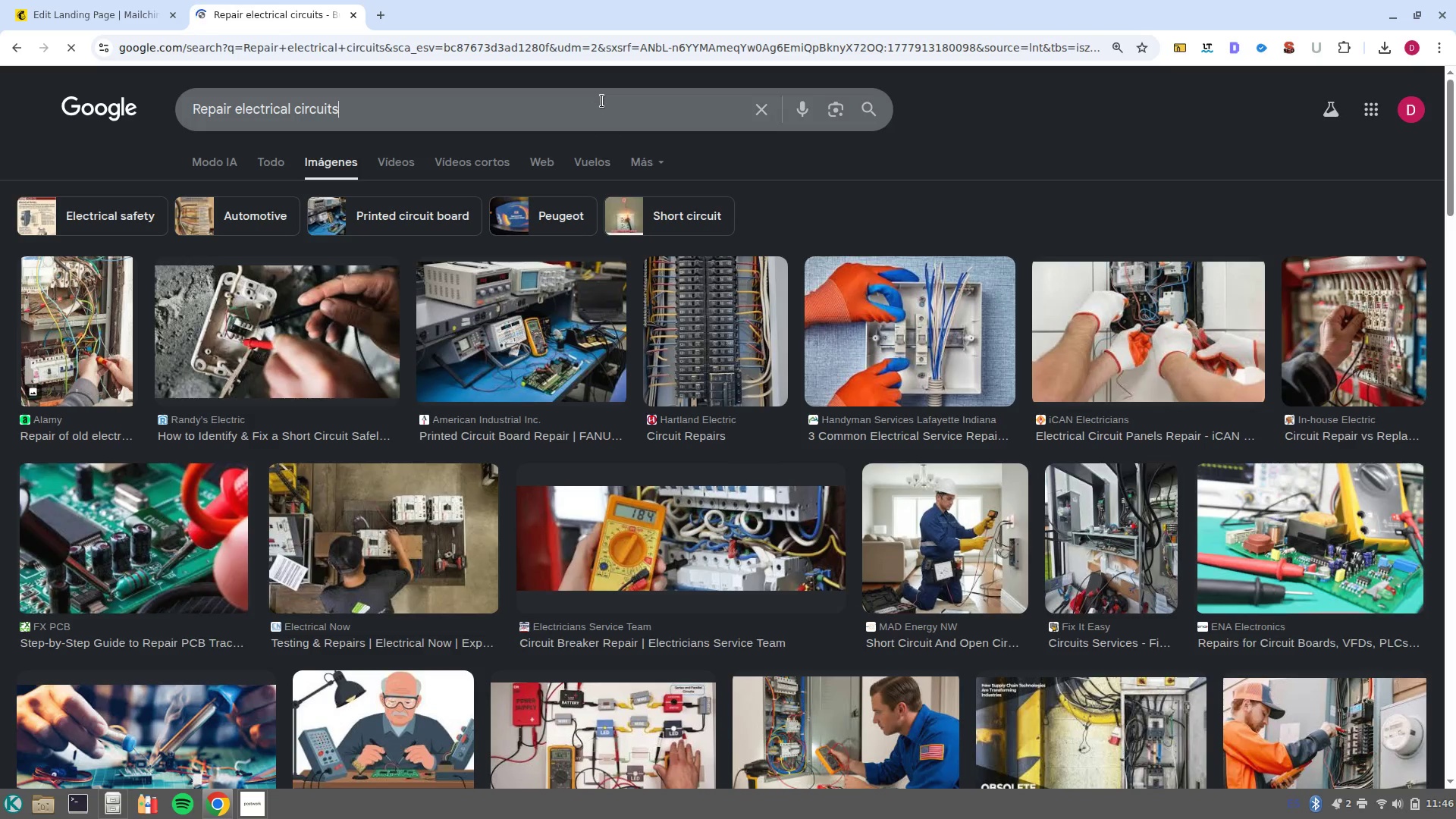 
type( house)
 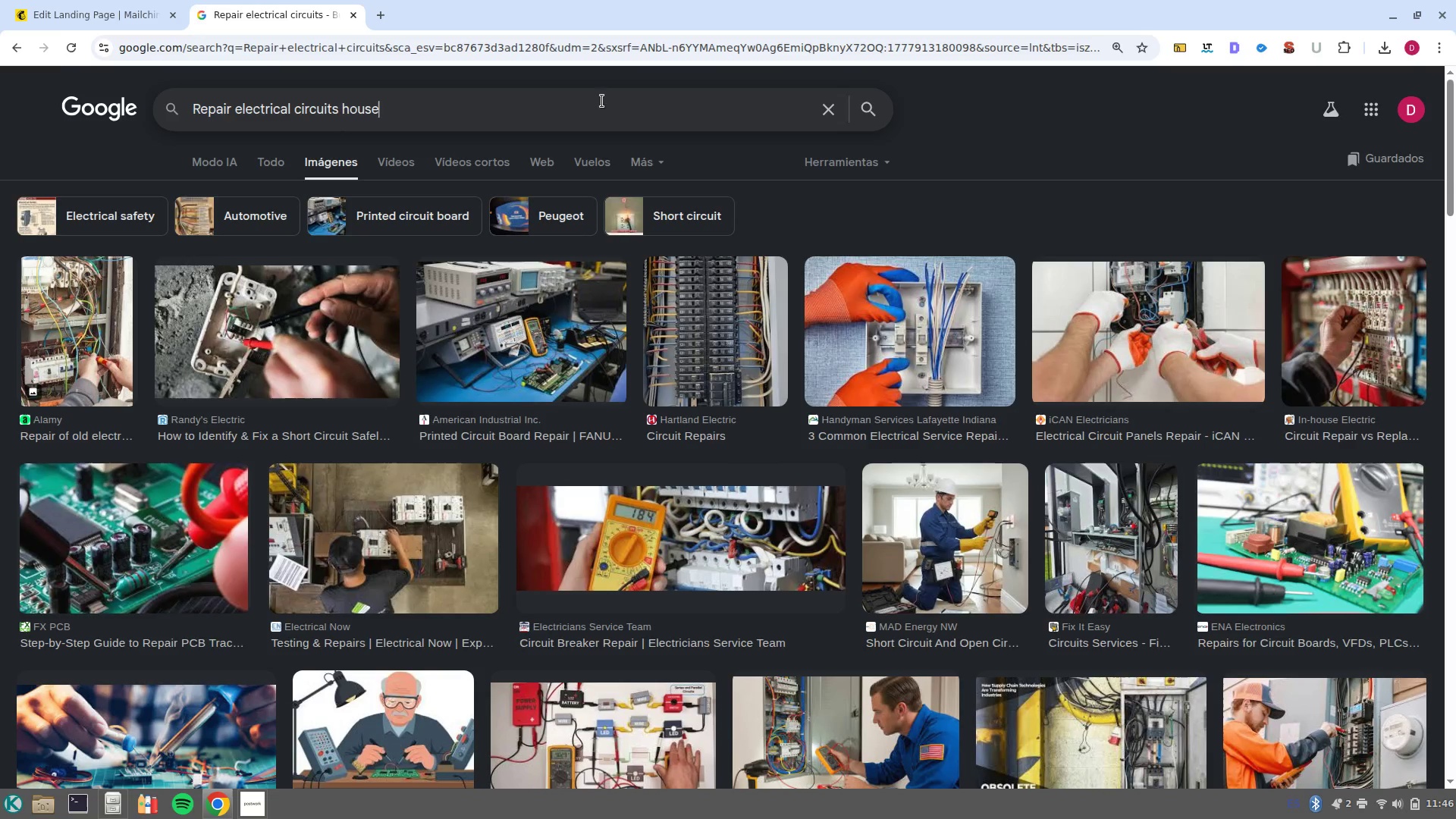 
key(Enter)
 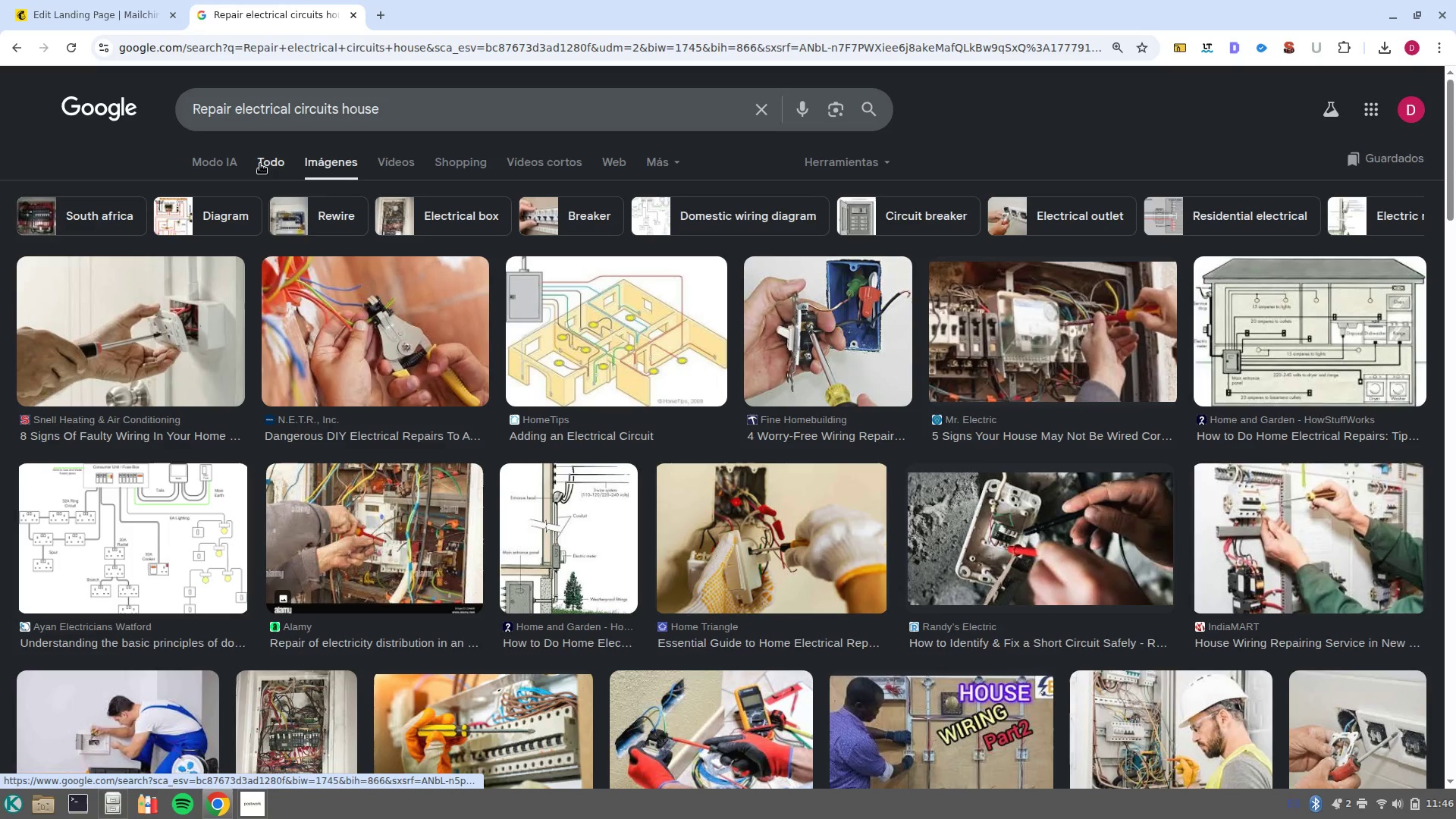 
scroll: coordinate [626, 385], scroll_direction: down, amount: 1.0
 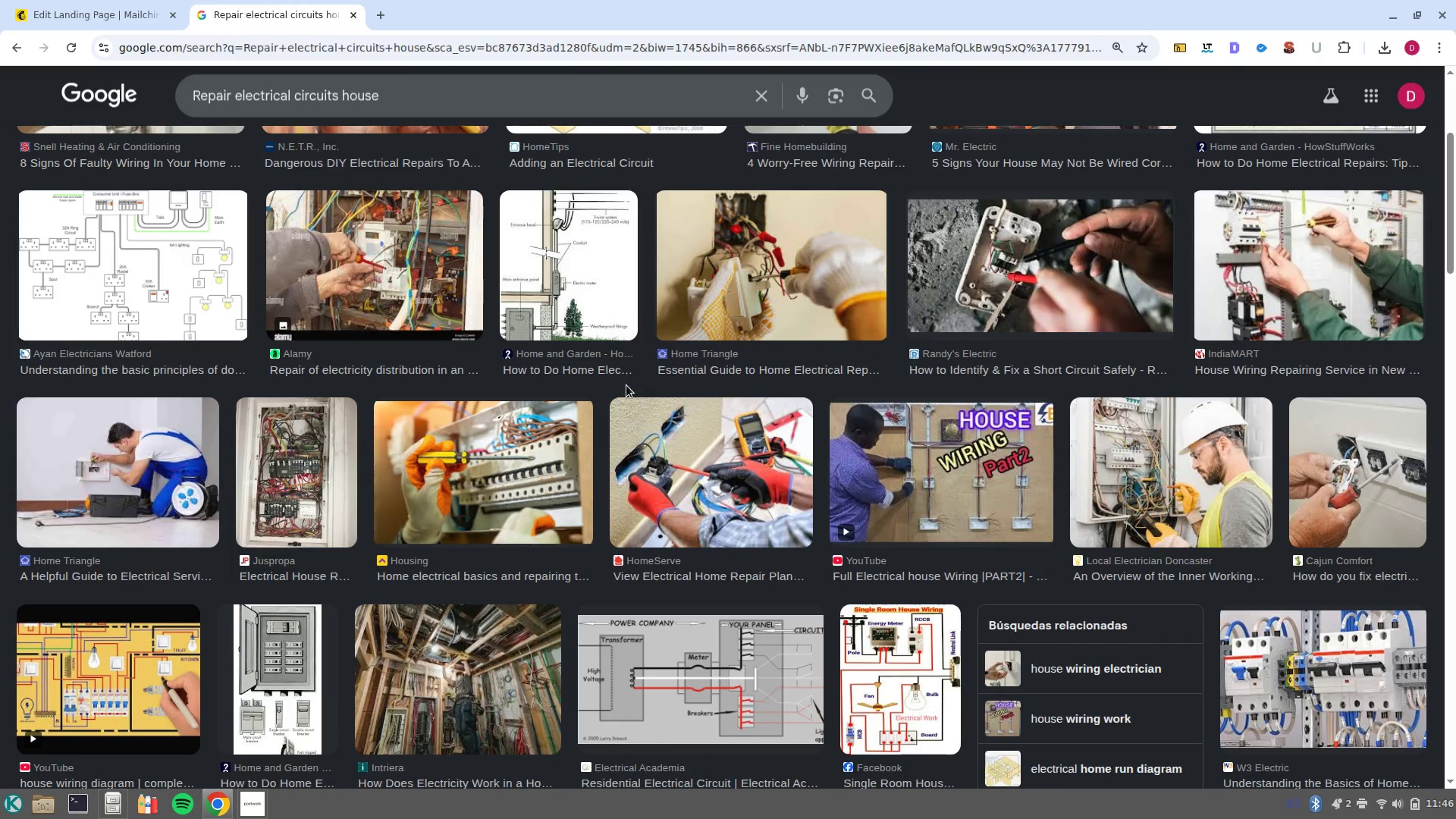 
left_click([152, 456])
 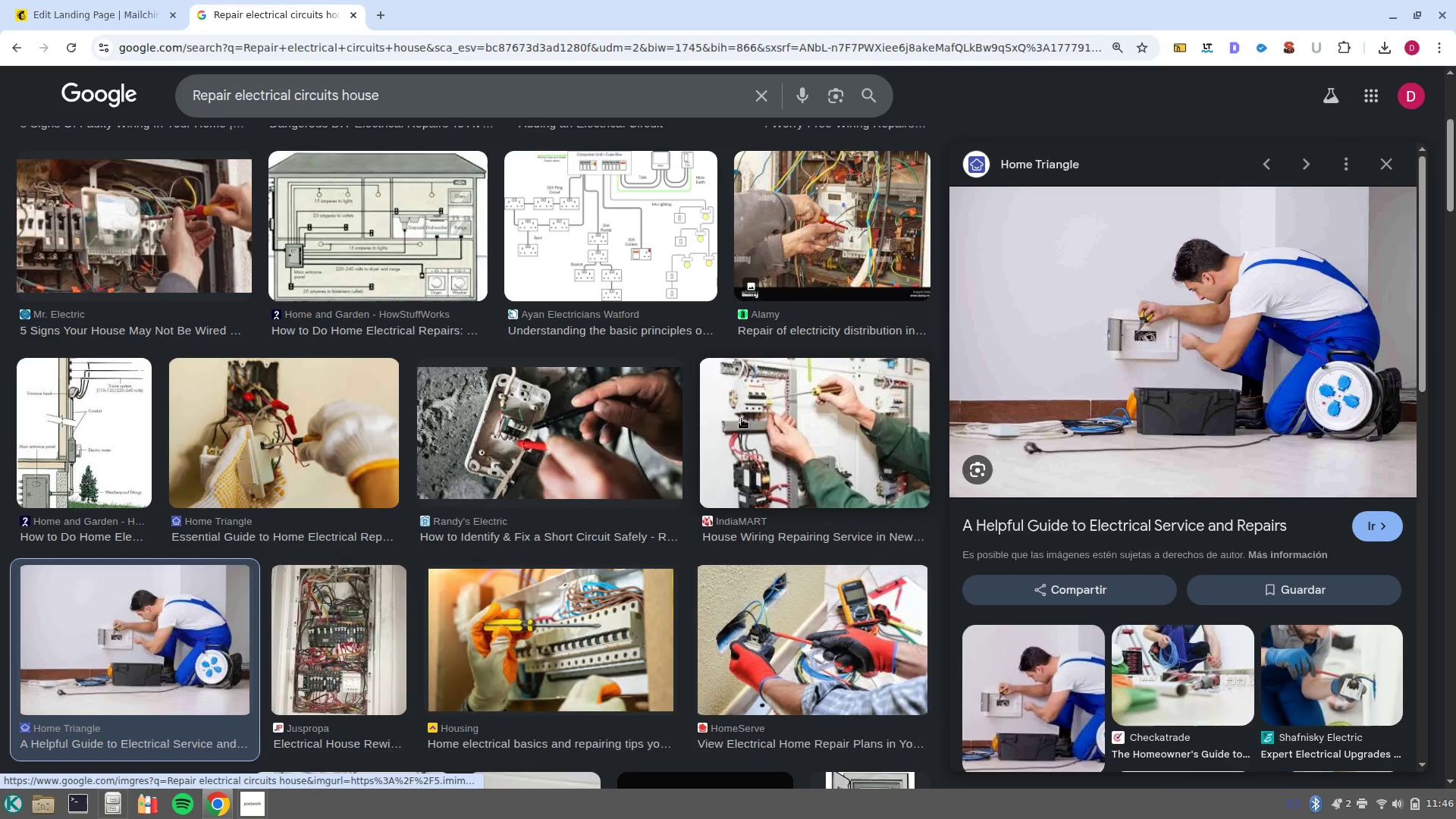 
left_click([806, 645])
 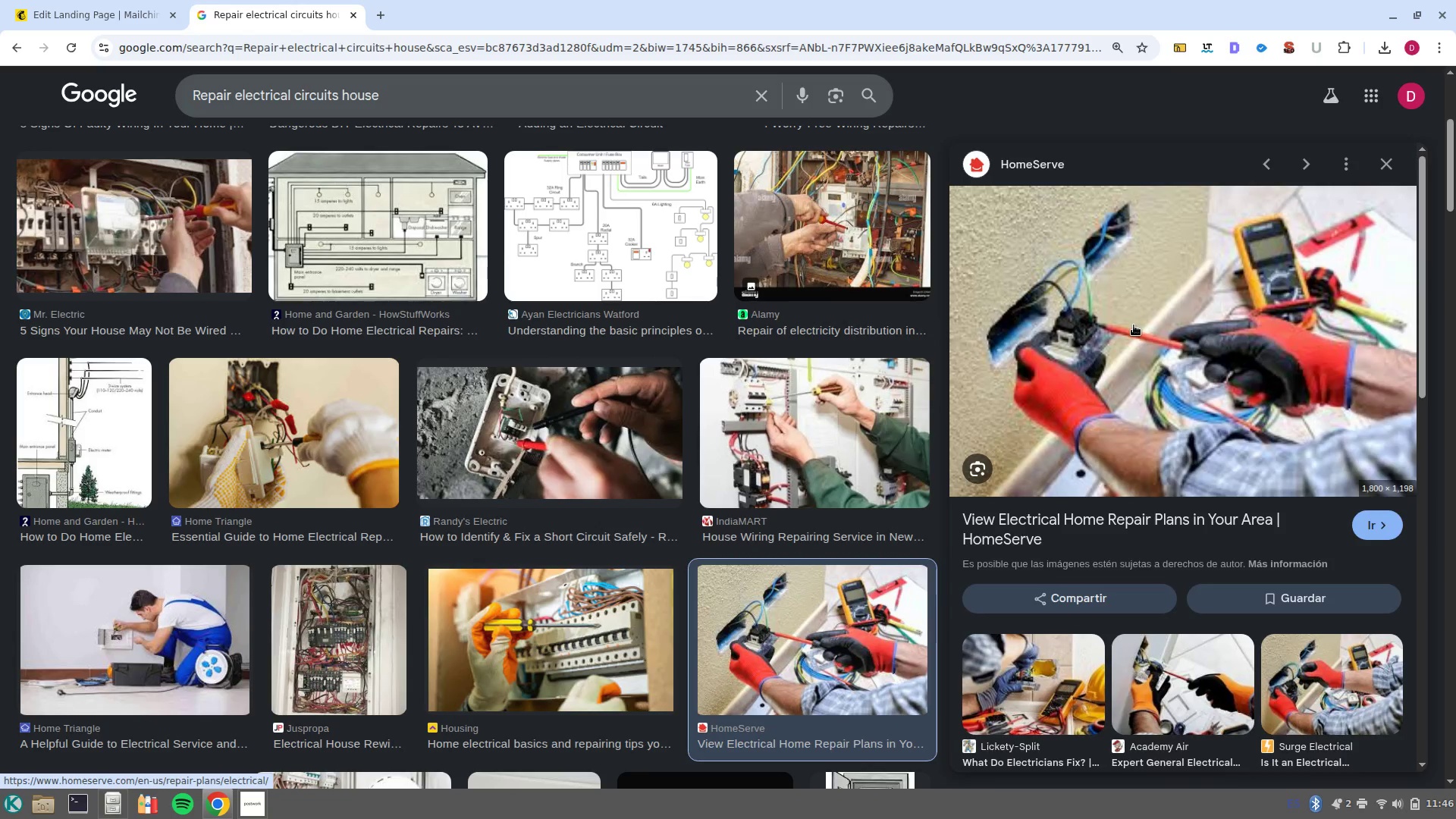 
wait(9.07)
 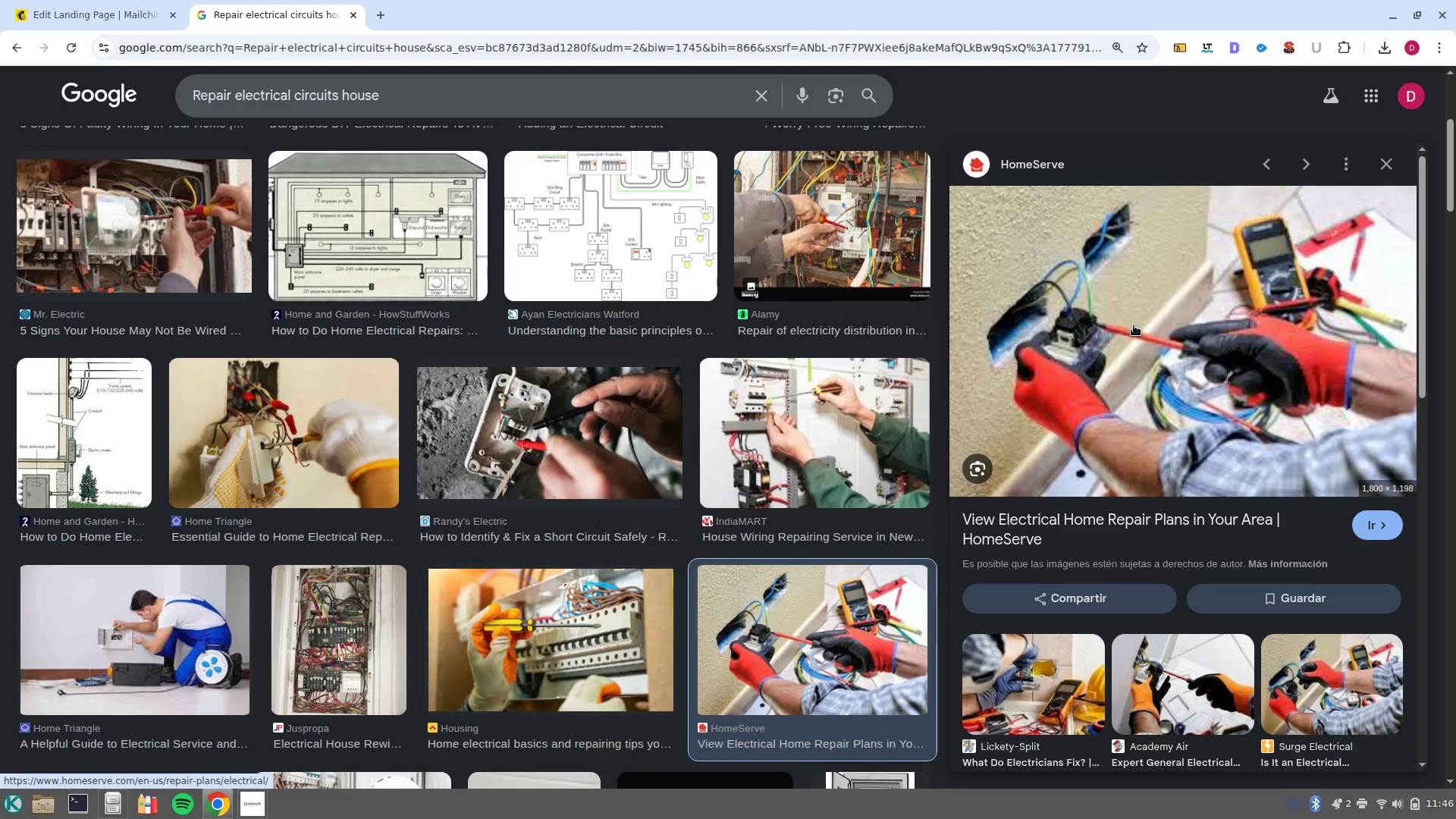 
scroll: coordinate [554, 491], scroll_direction: down, amount: 5.0
 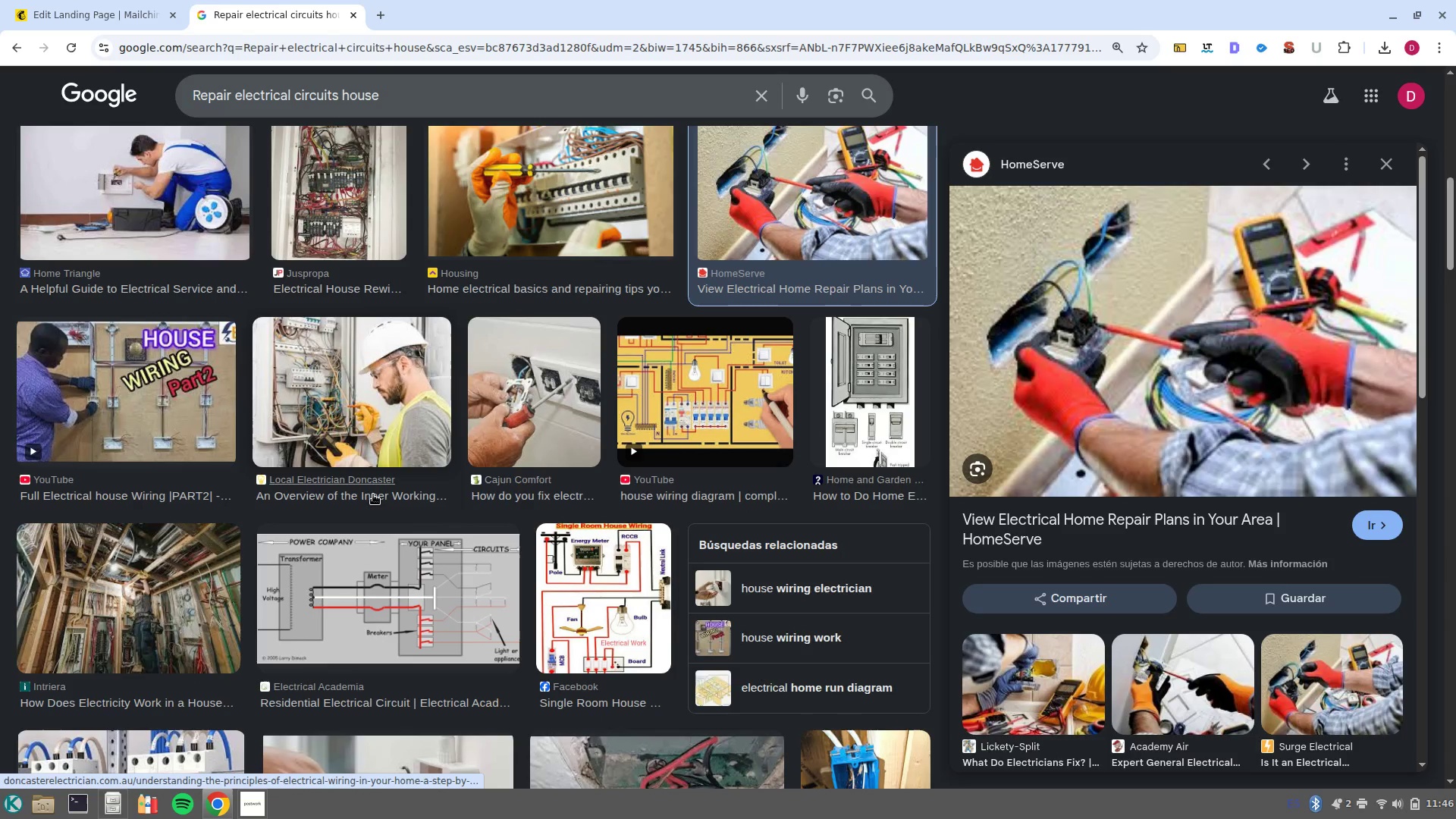 
left_click([306, 375])
 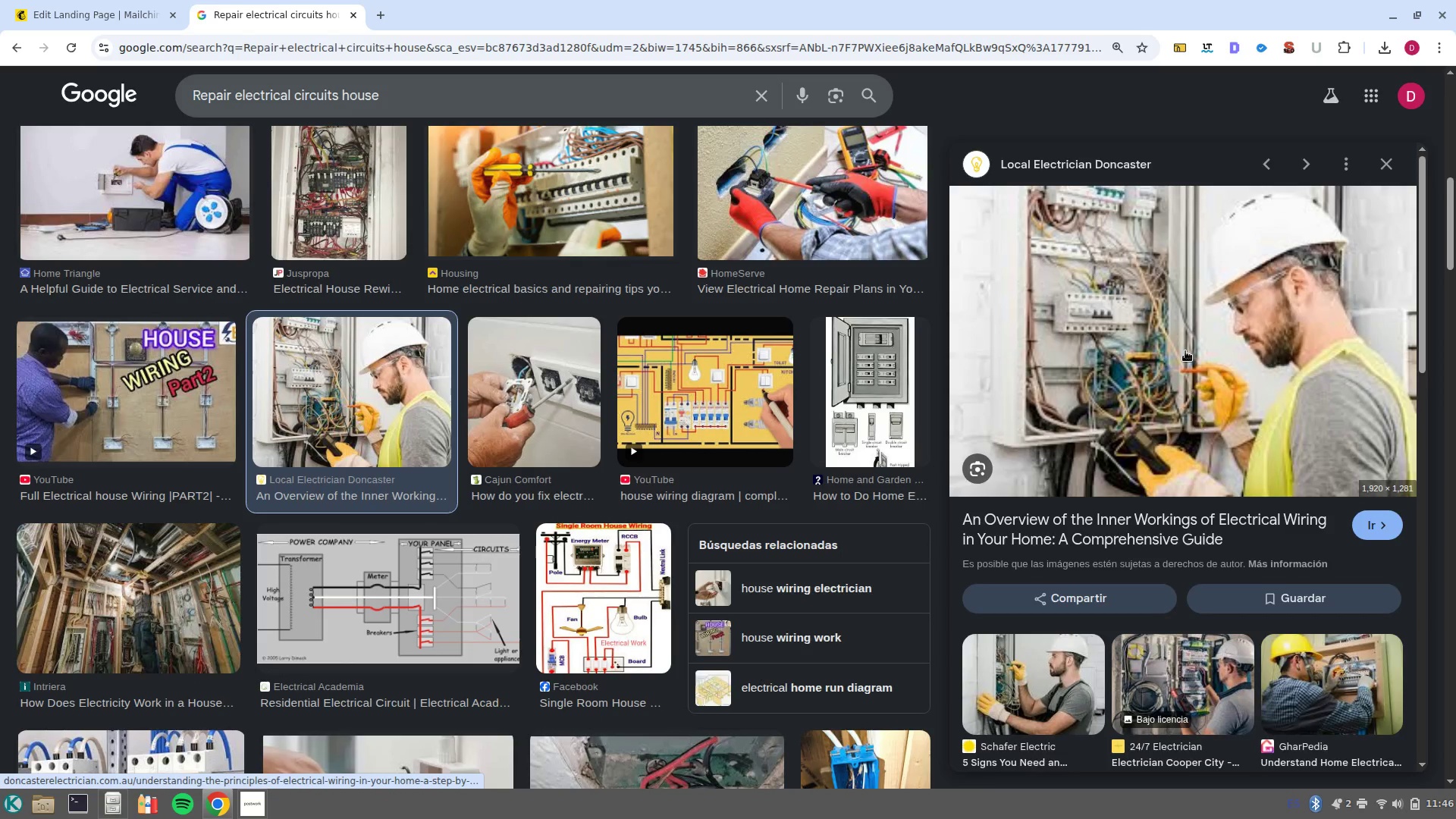 
right_click([1185, 351])
 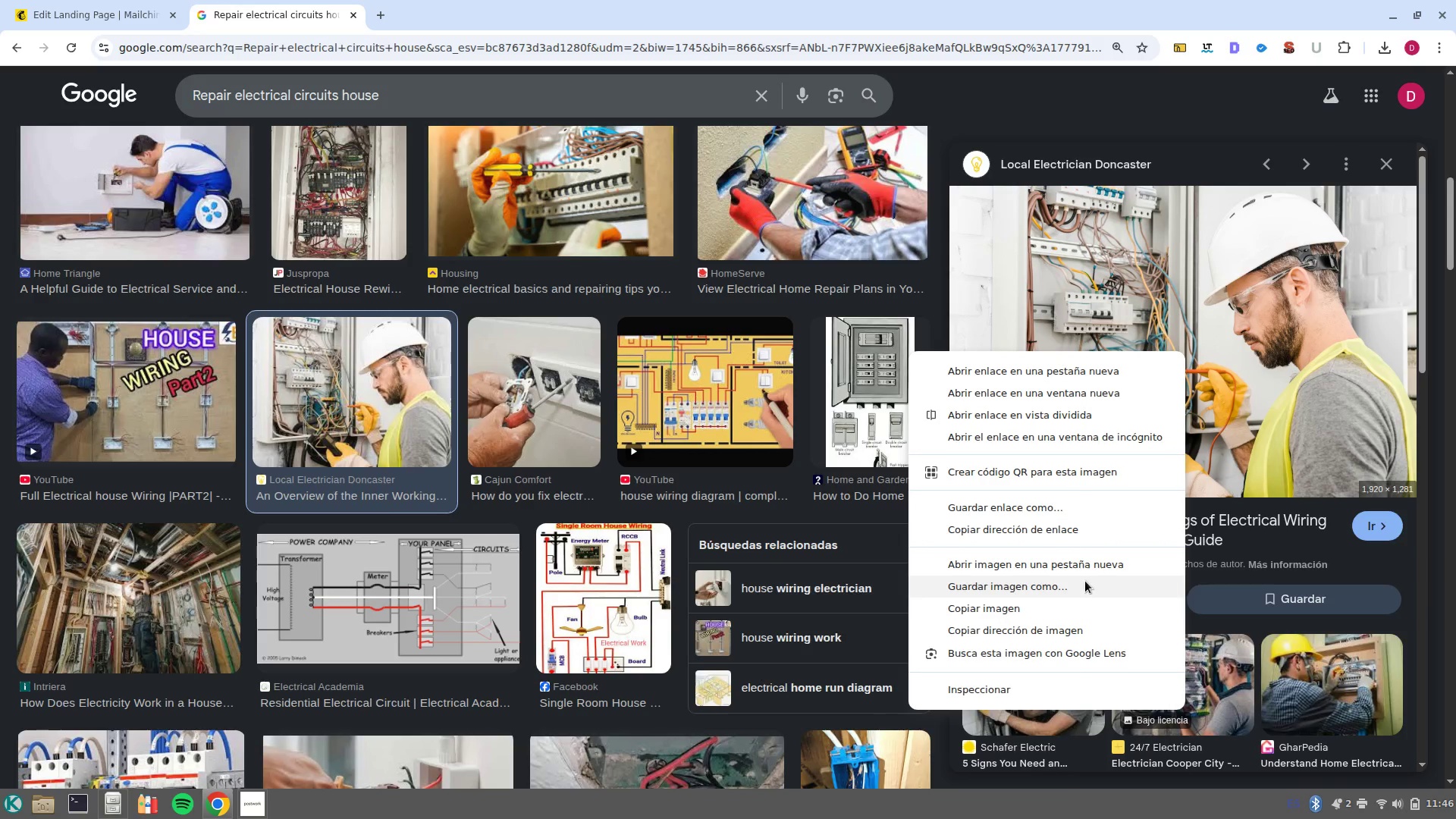 
left_click([1084, 581])
 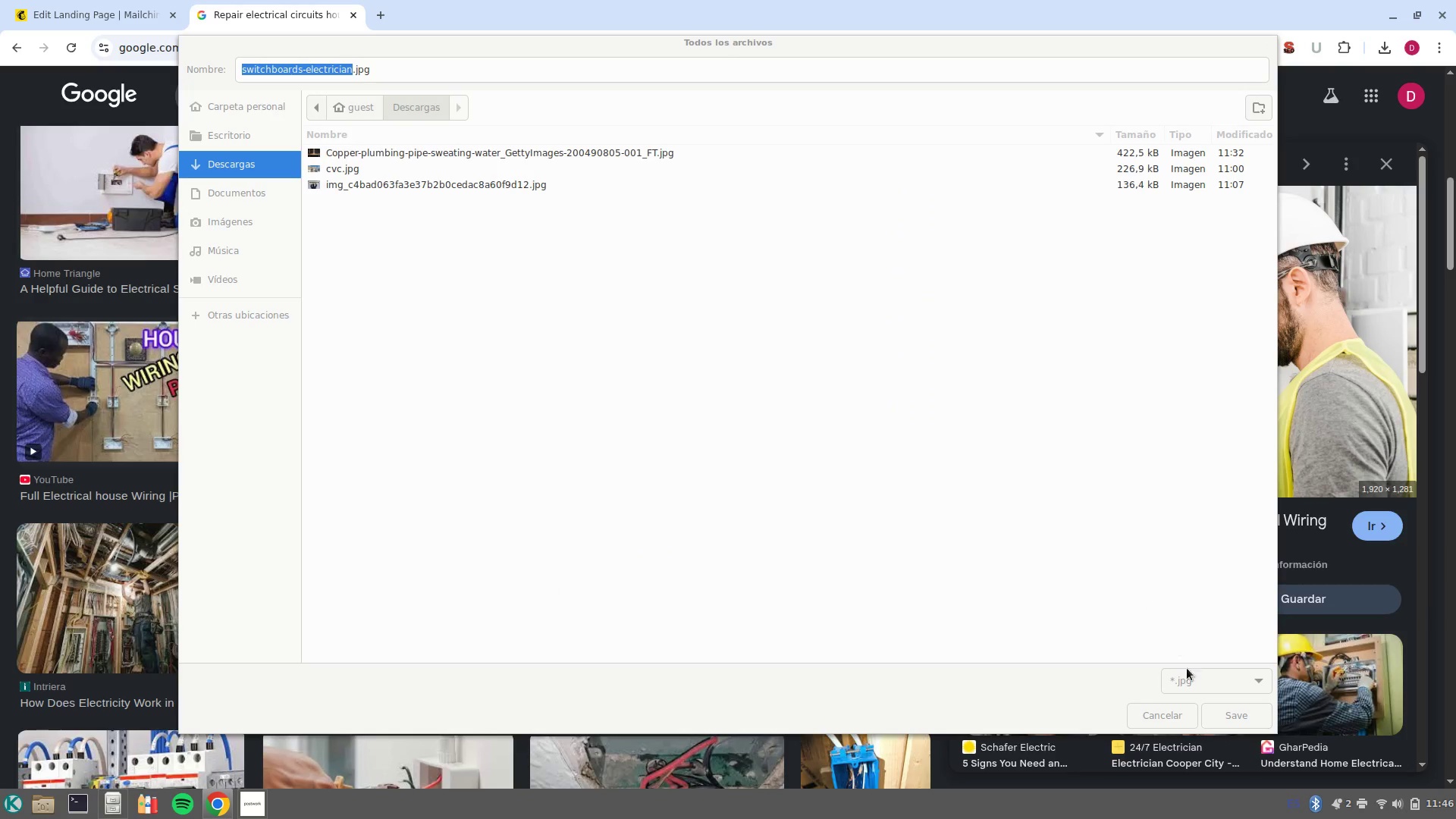 
left_click([1223, 714])
 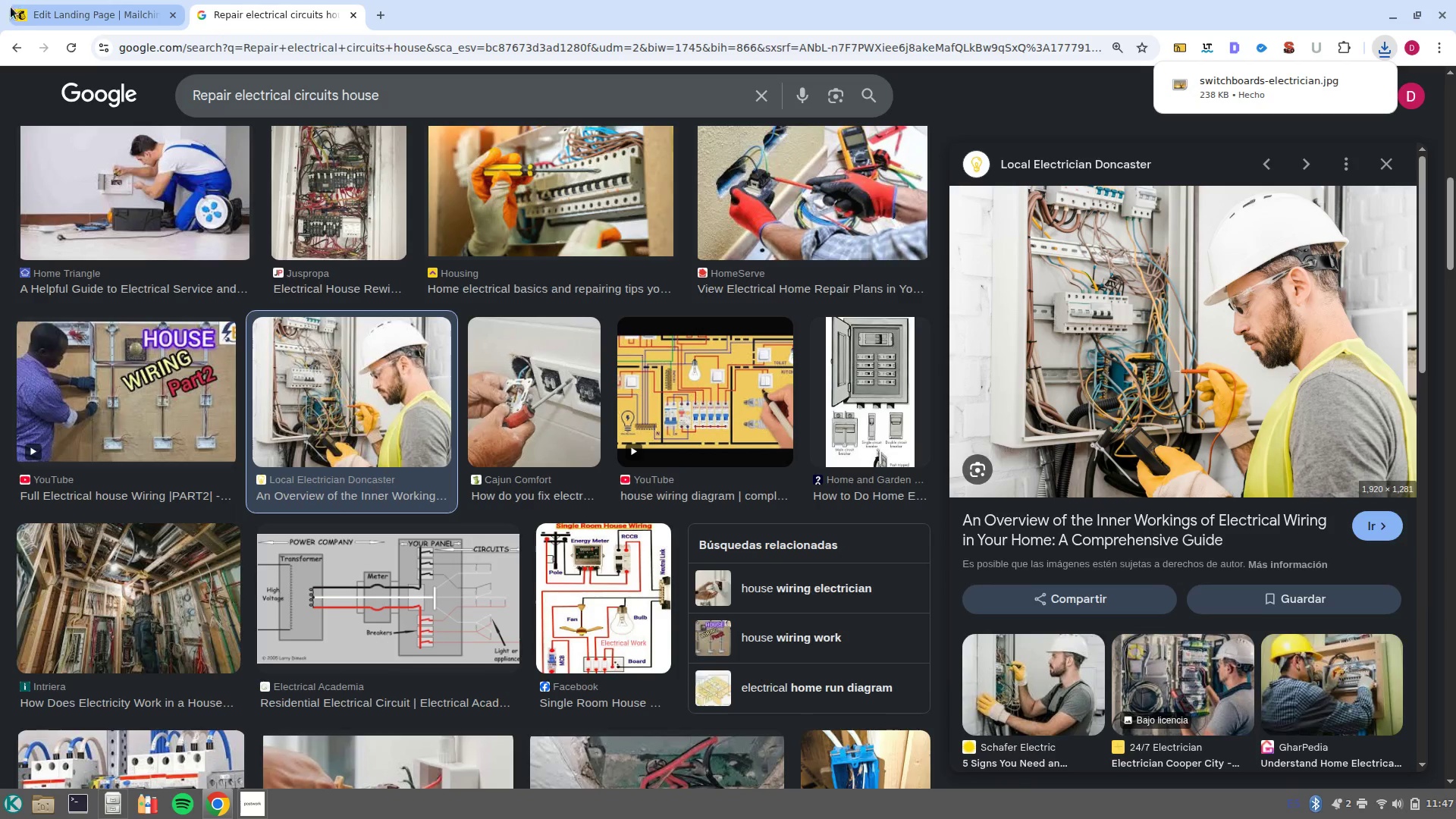 
left_click([35, 11])
 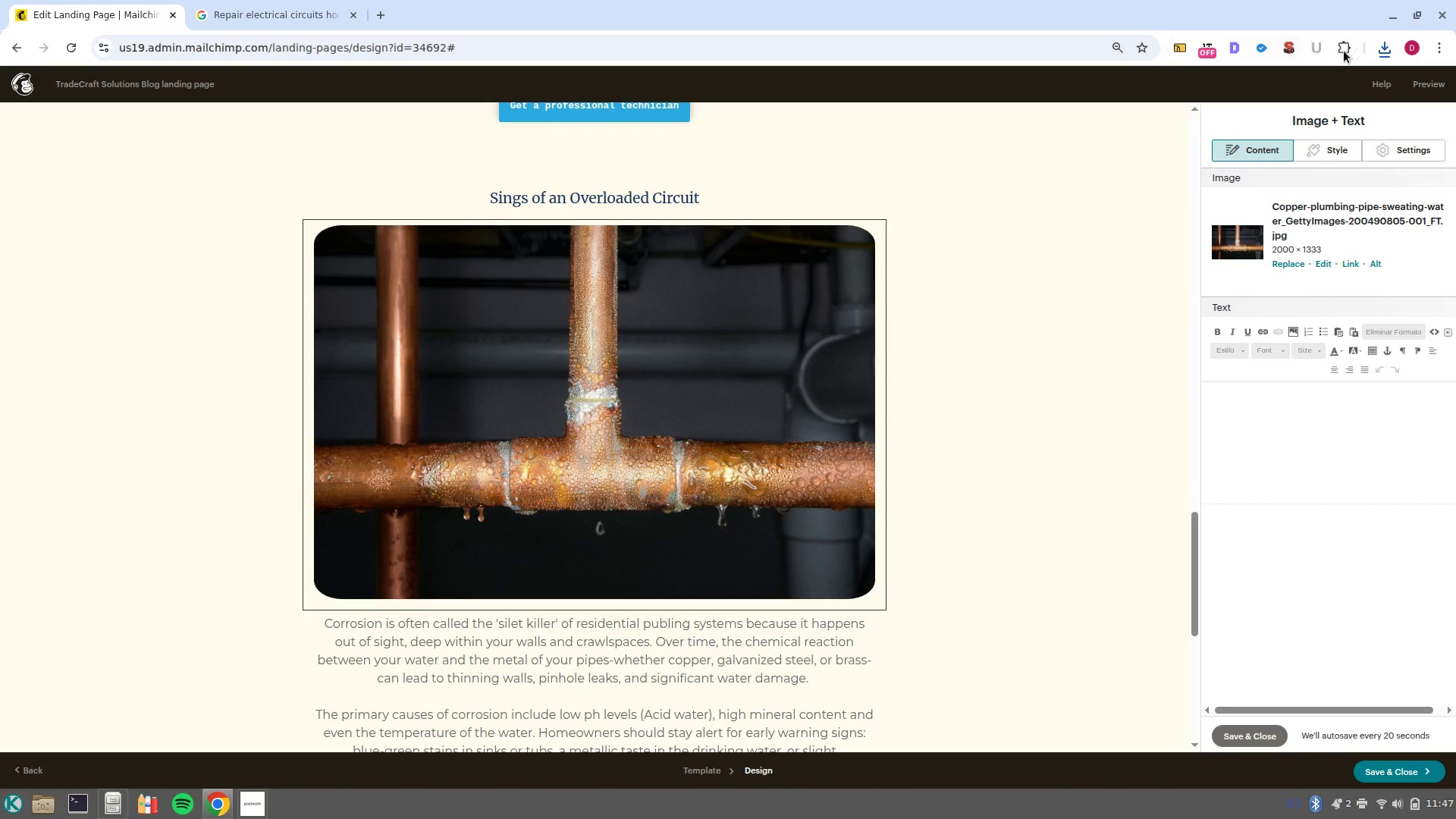 
left_click([1380, 56])
 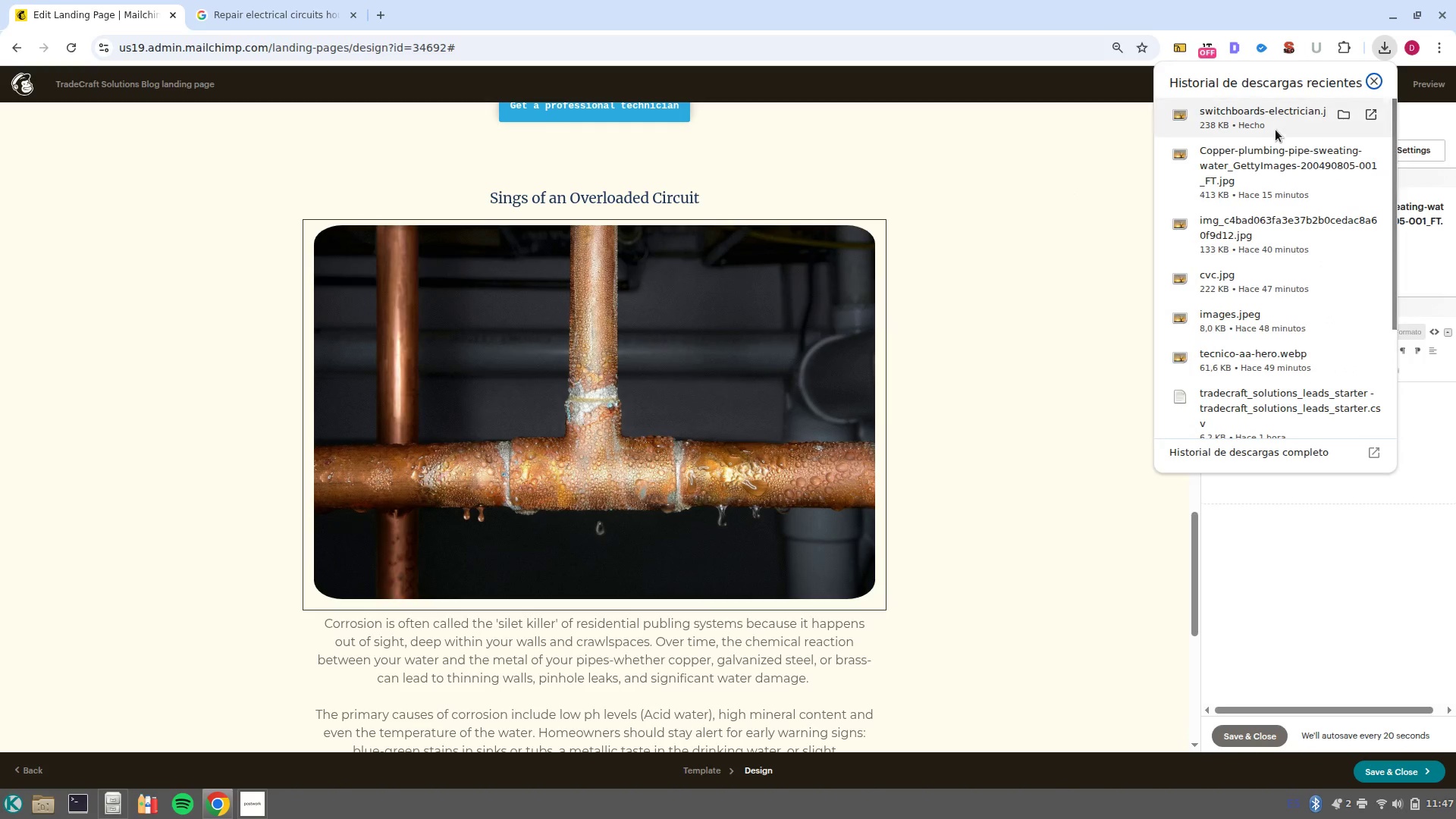 
left_click_drag(start_coordinate=[1254, 128], to_coordinate=[620, 347])
 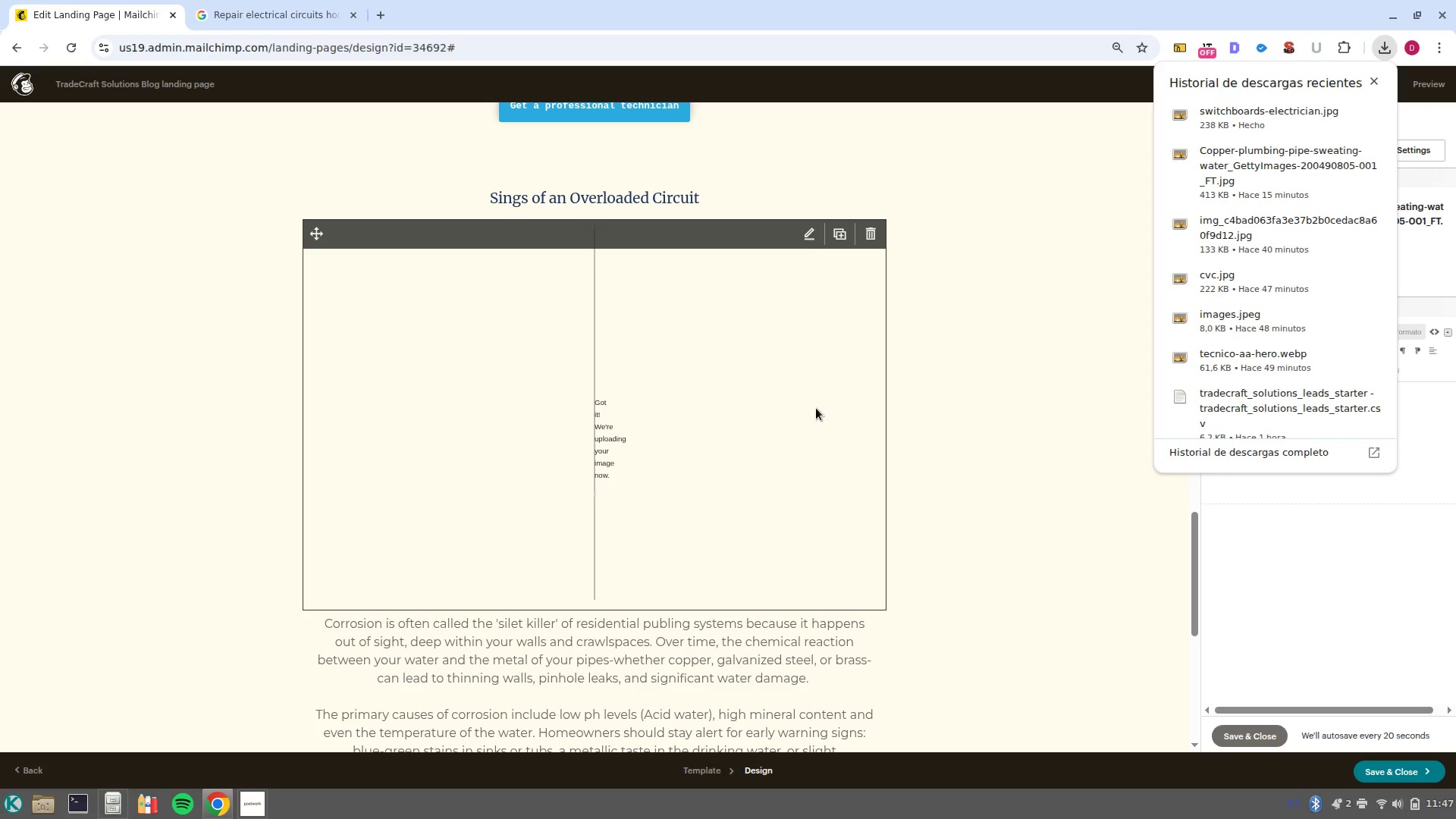 
scroll: coordinate [818, 413], scroll_direction: up, amount: 1.0
 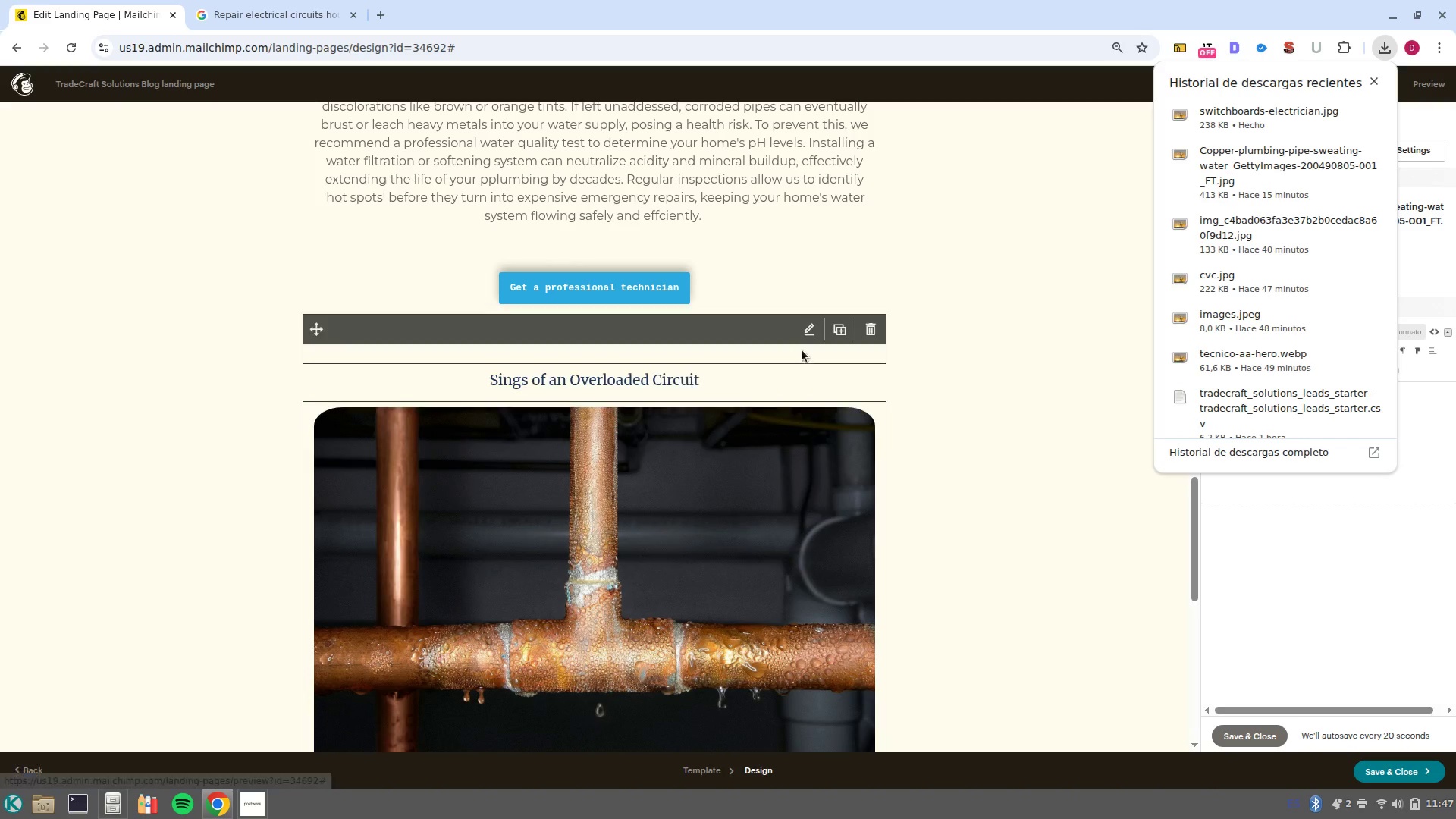 
scroll: coordinate [962, 463], scroll_direction: down, amount: 5.0
 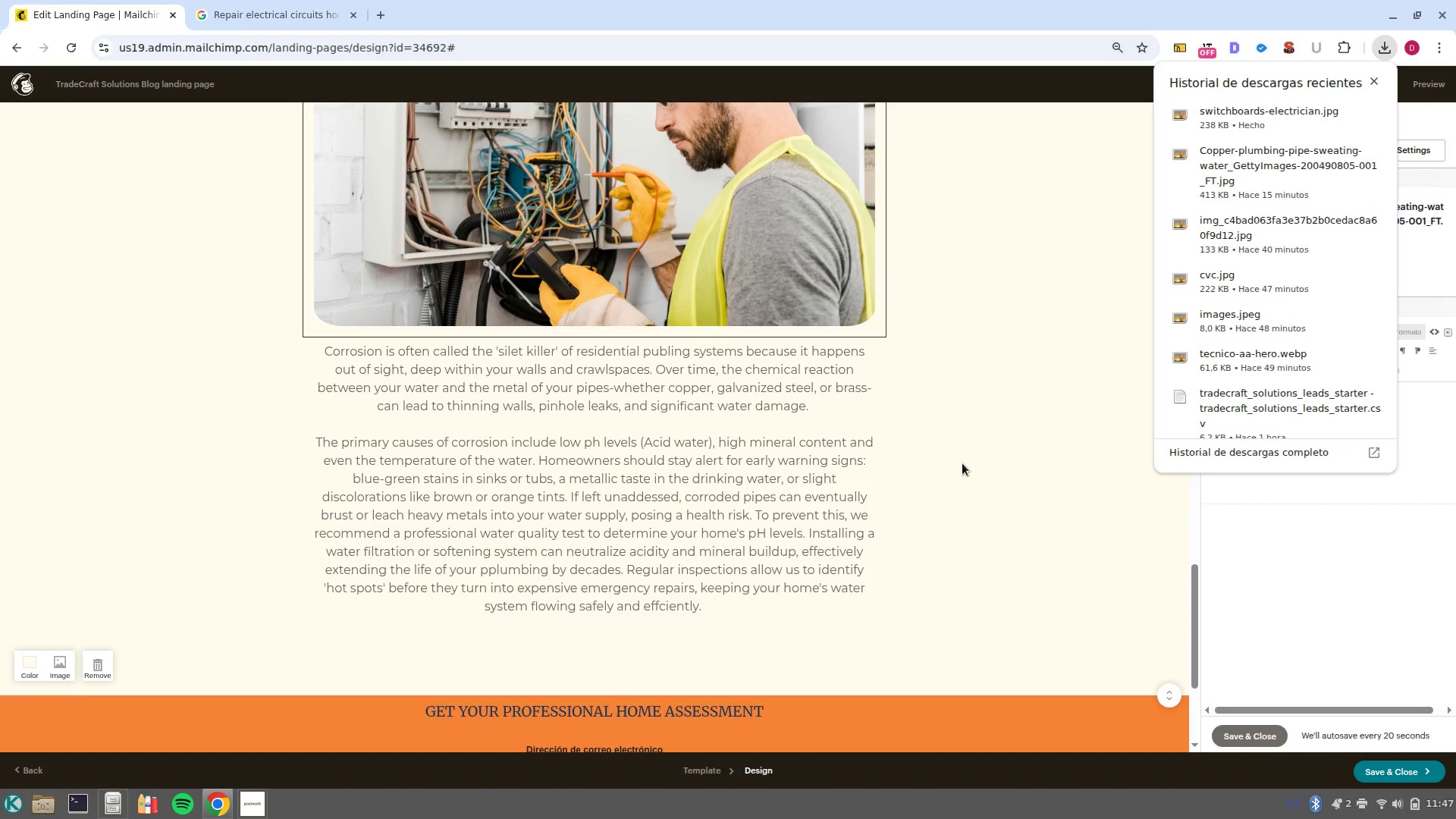 
scroll: coordinate [963, 463], scroll_direction: none, amount: 0.0
 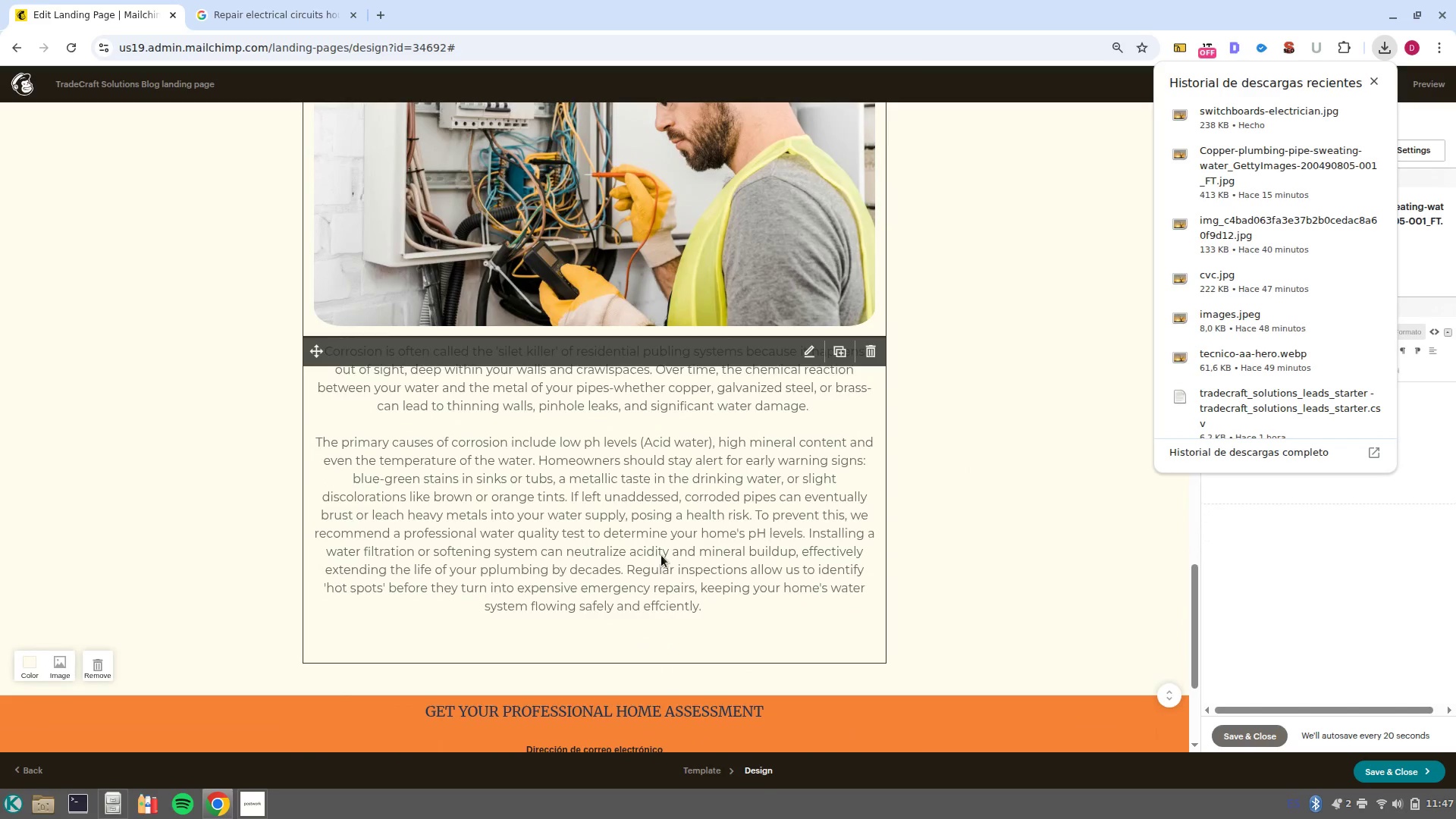 
left_click([657, 557])
 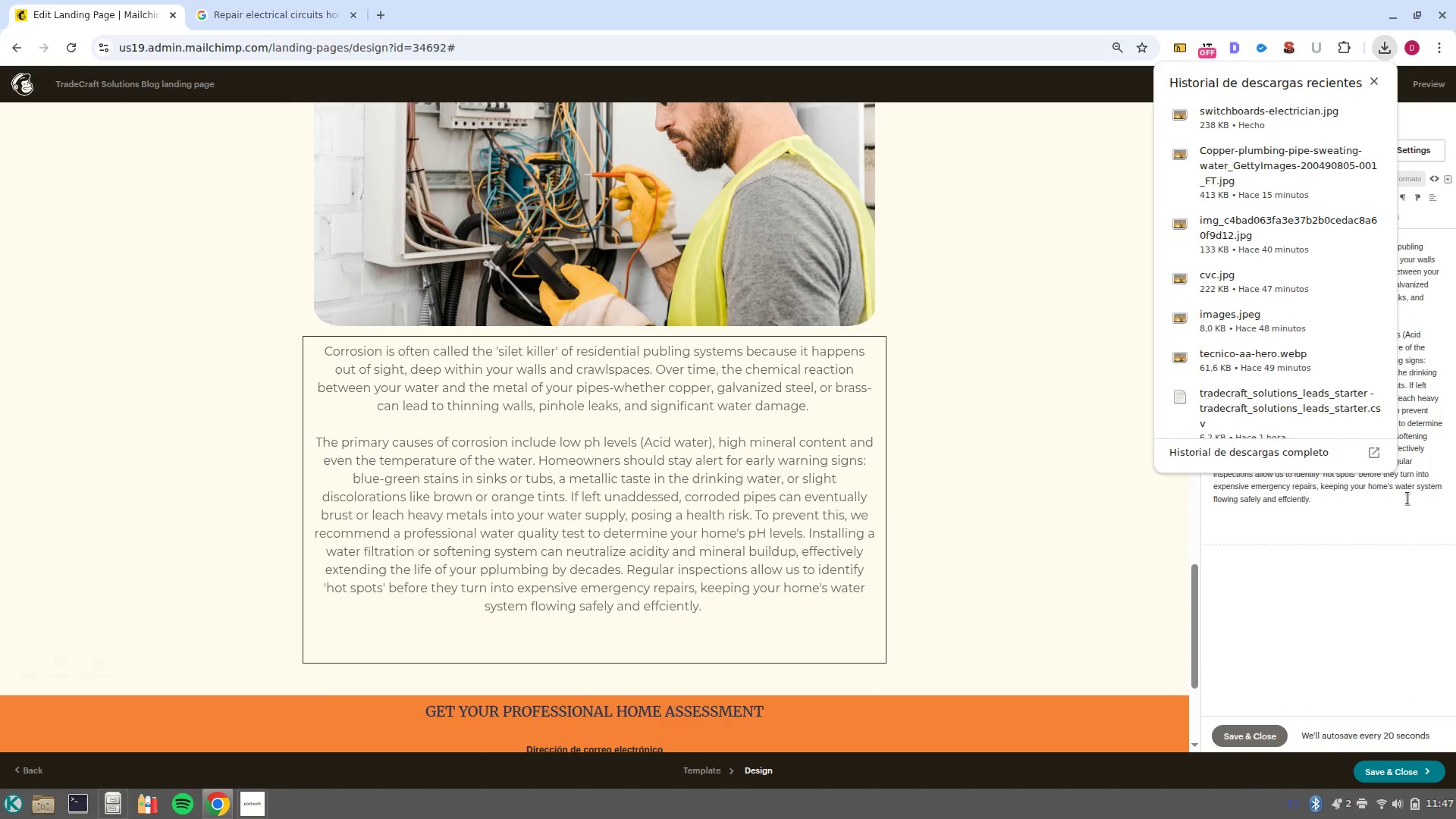 
left_click([1122, 518])
 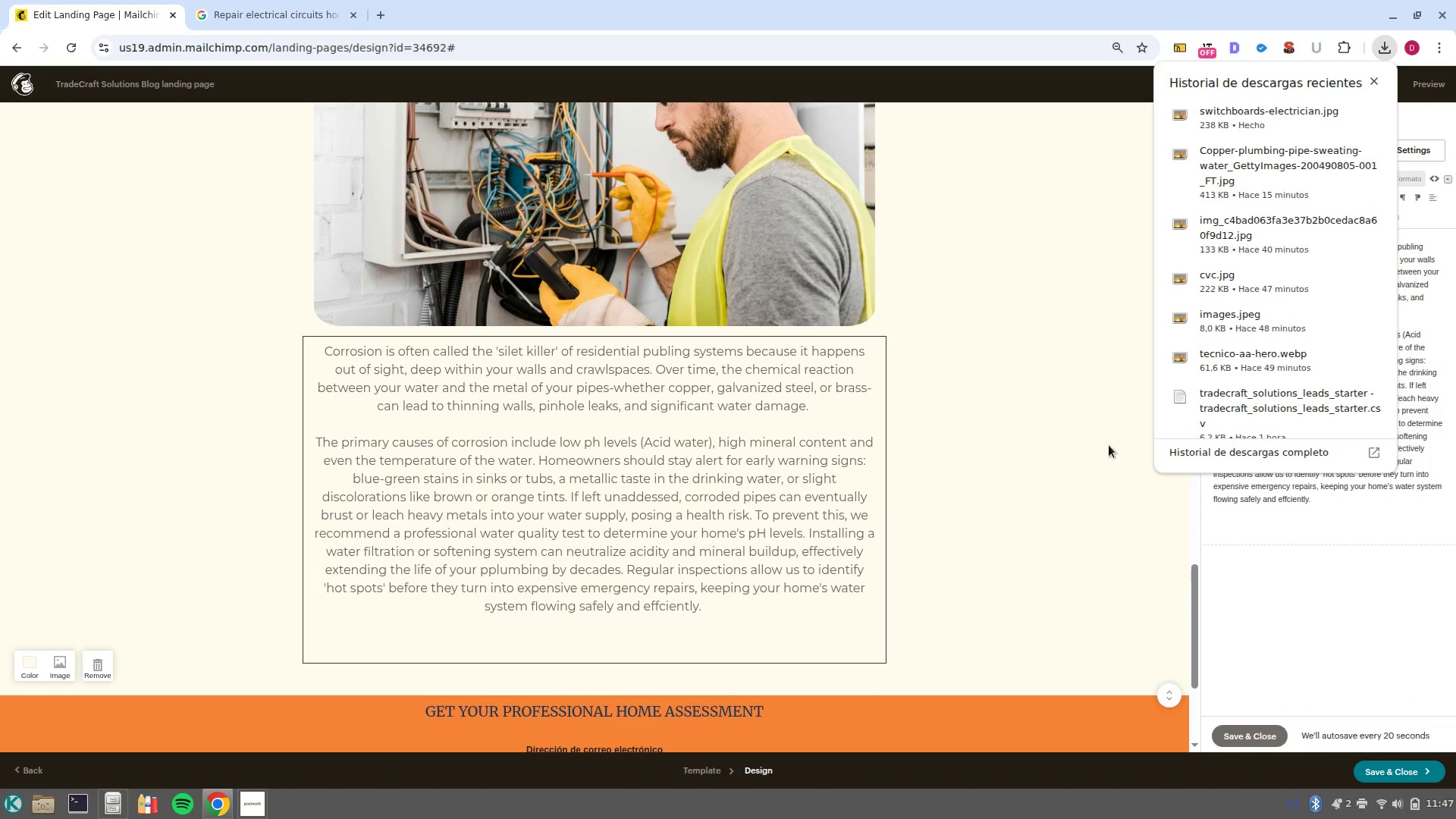 
scroll: coordinate [1046, 415], scroll_direction: up, amount: 4.0
 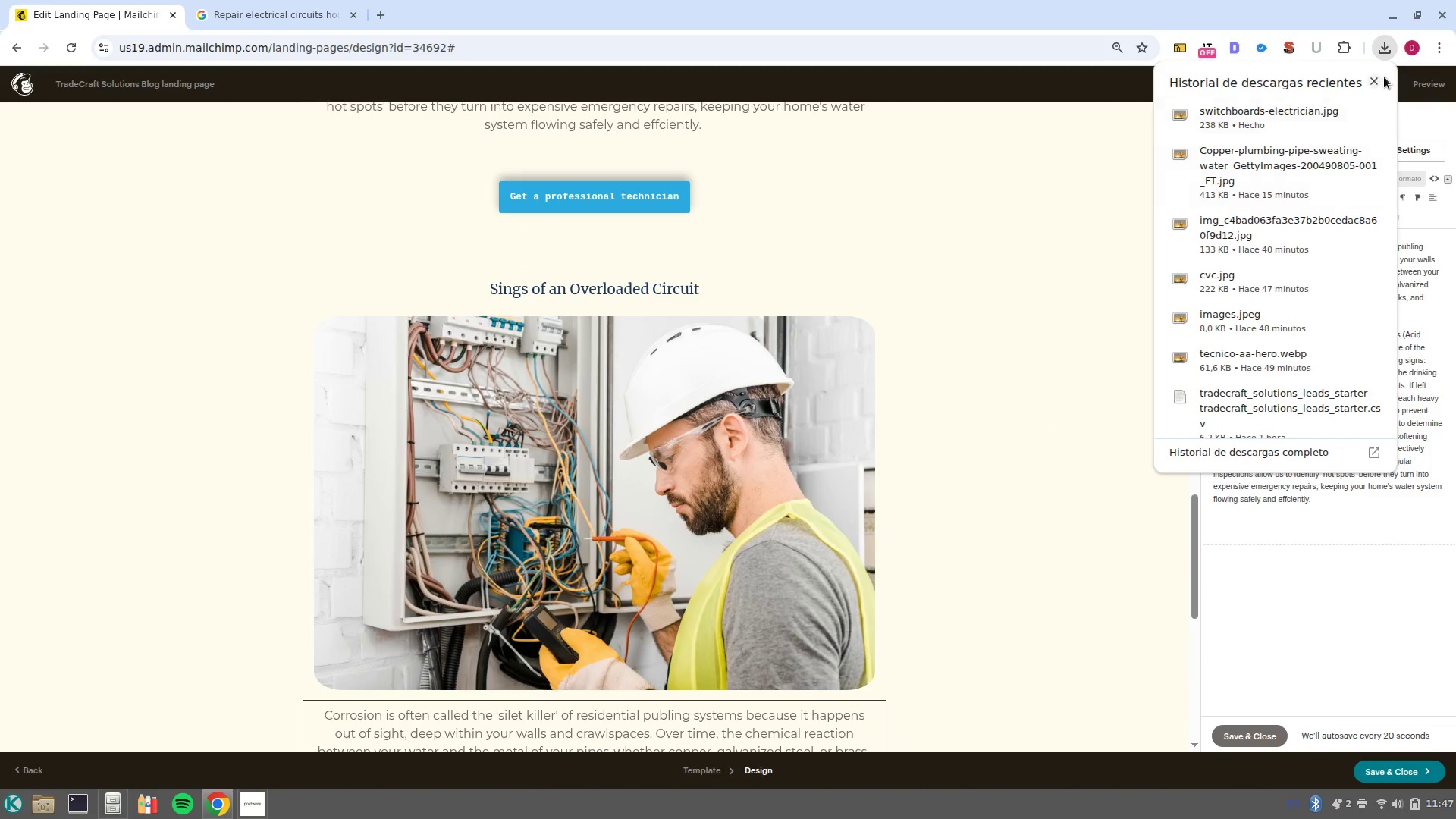 
left_click([1384, 76])
 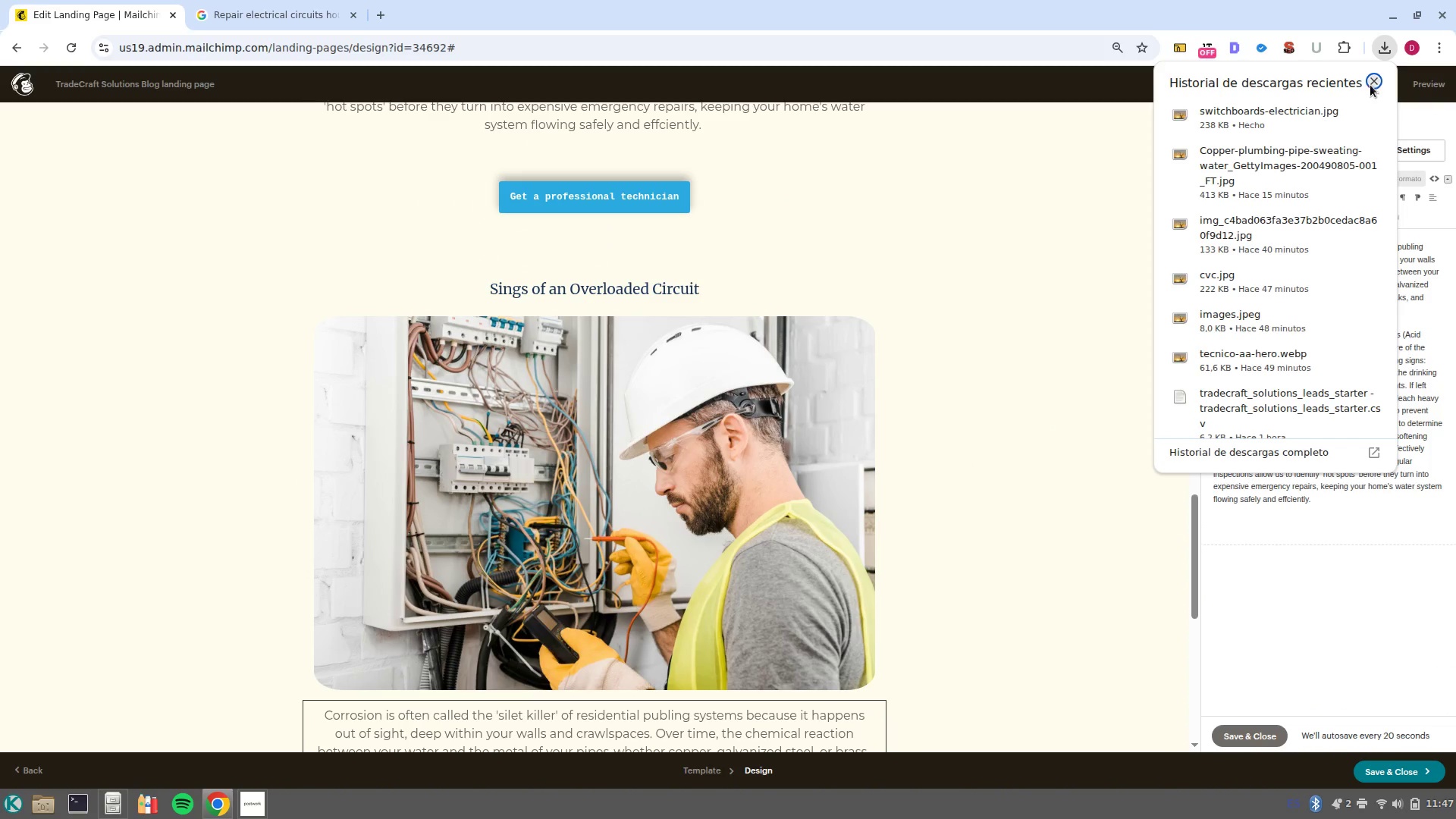 
left_click([1371, 84])
 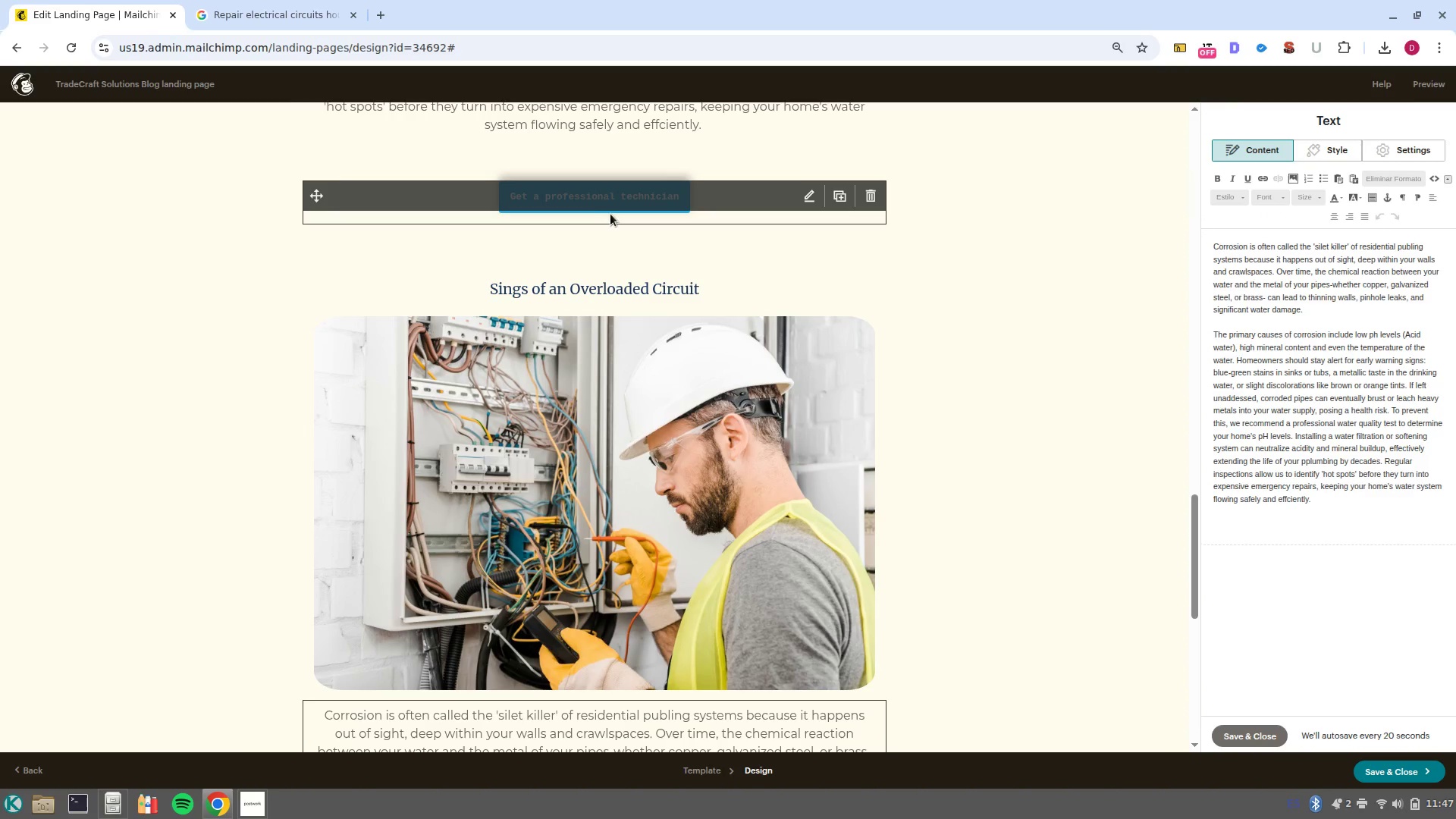 
left_click([612, 211])
 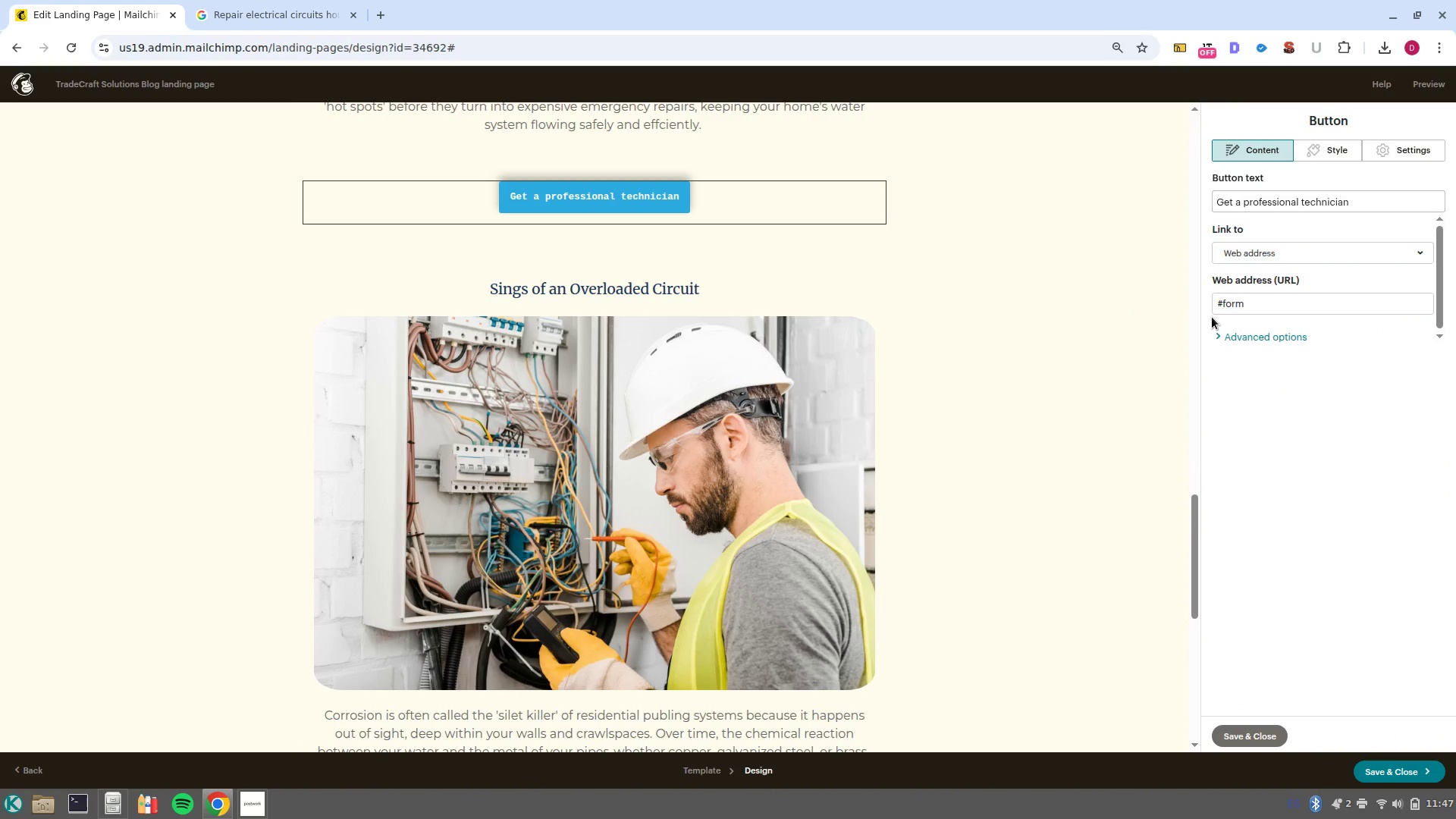 
scroll: coordinate [1011, 390], scroll_direction: down, amount: 7.0
 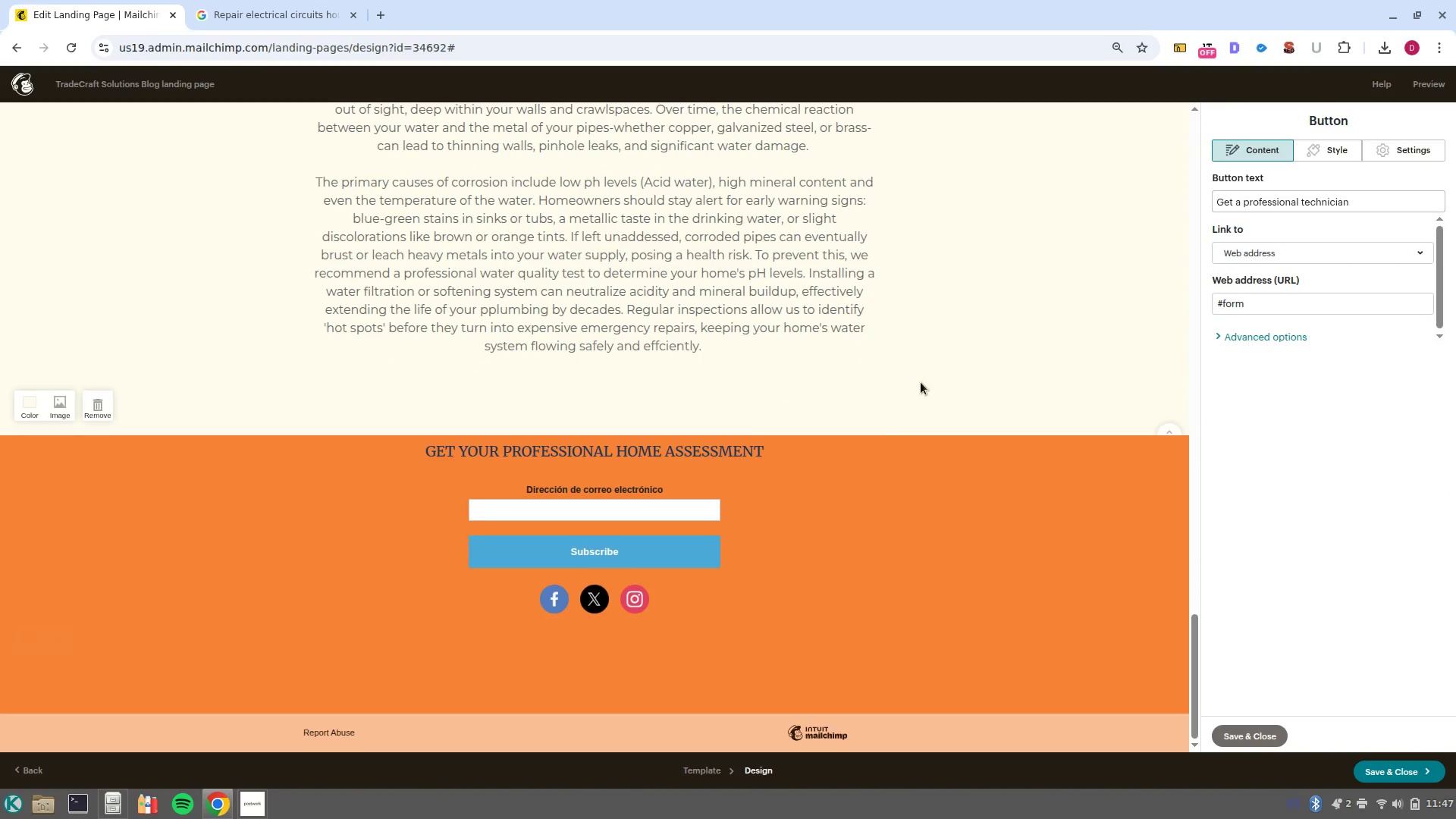 
scroll: coordinate [857, 515], scroll_direction: up, amount: 32.0
 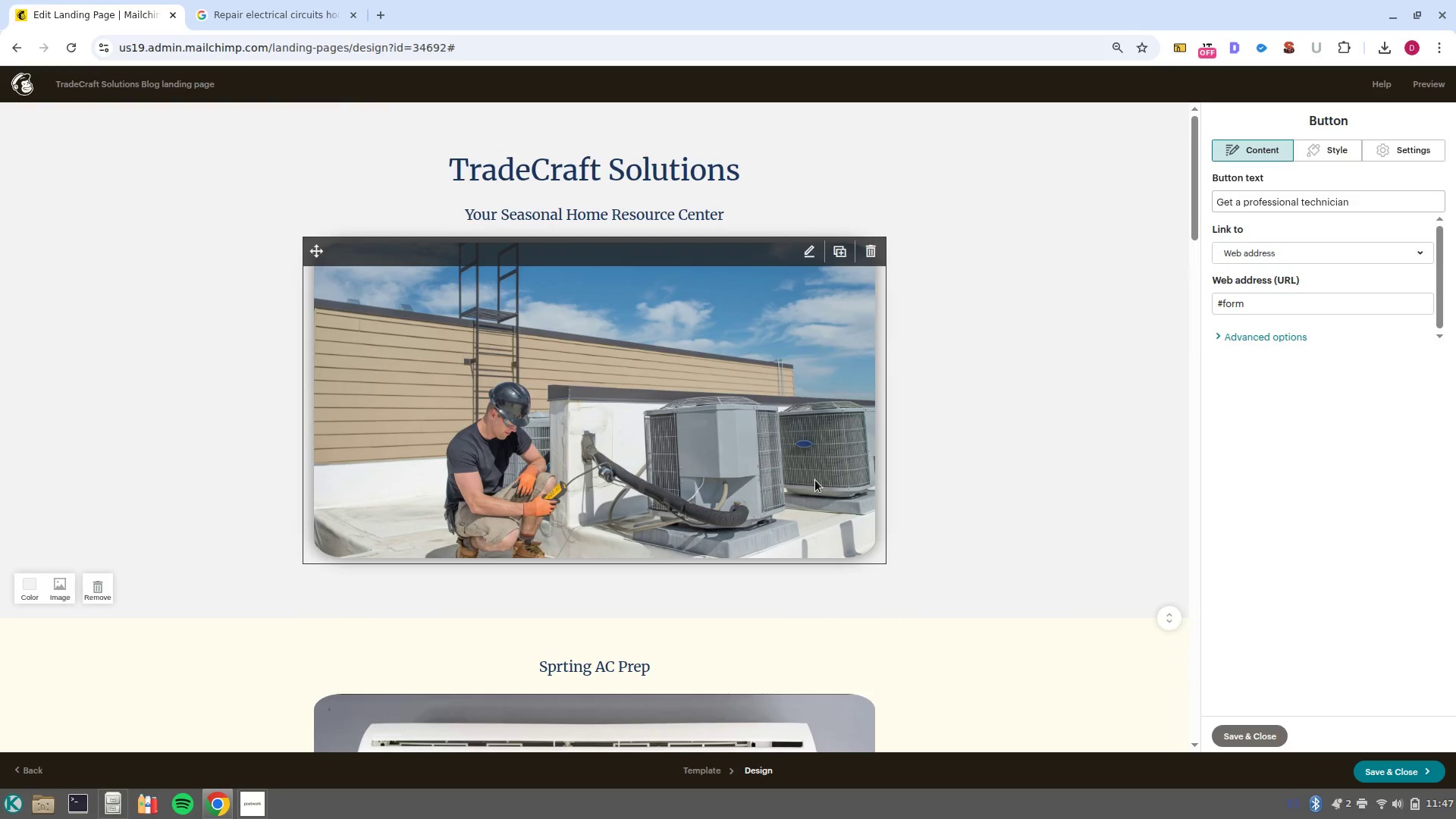 
scroll: coordinate [758, 566], scroll_direction: down, amount: 26.0
 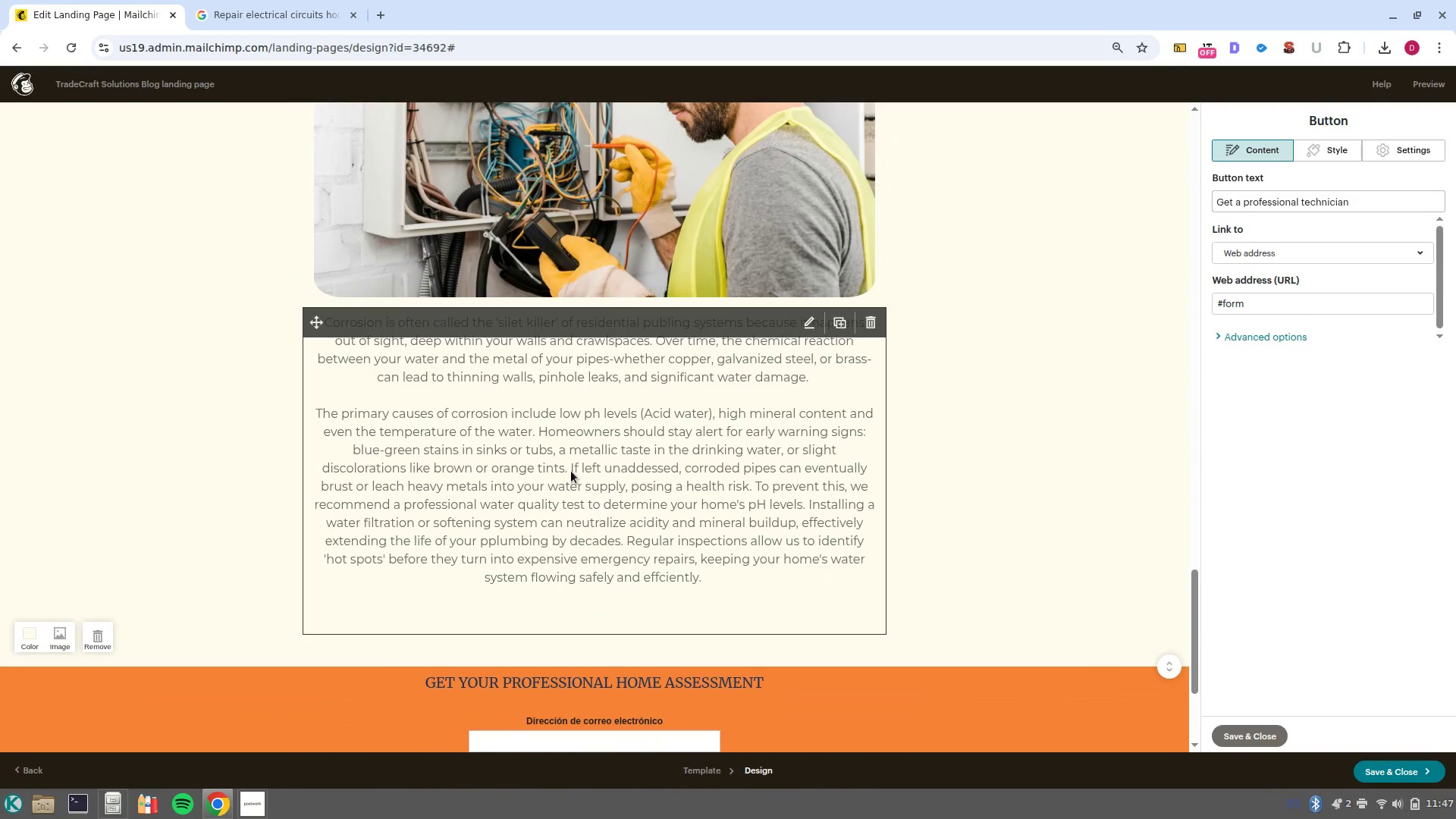 
left_click([570, 470])
 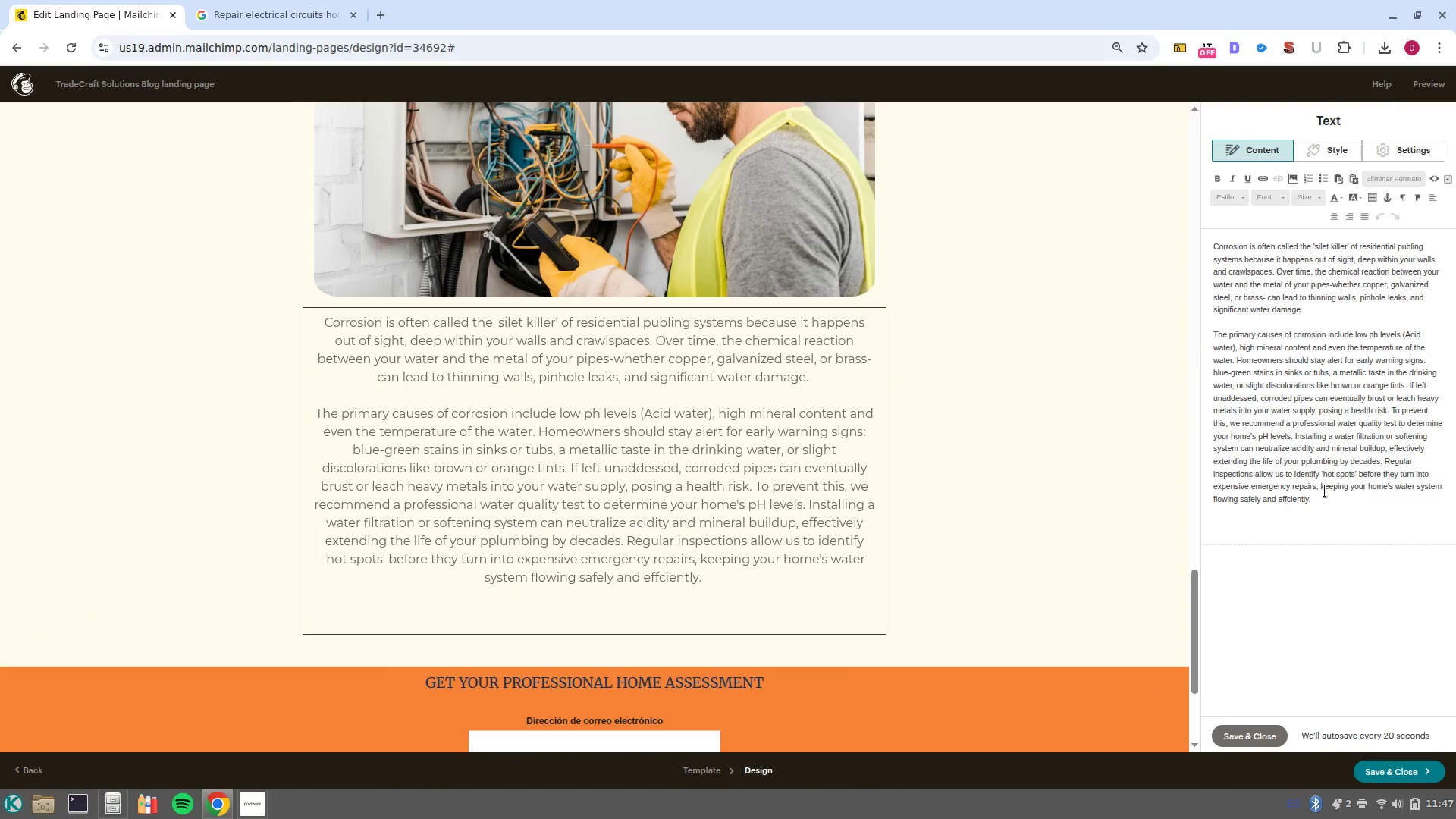 
left_click_drag(start_coordinate=[1316, 504], to_coordinate=[1183, 243])
 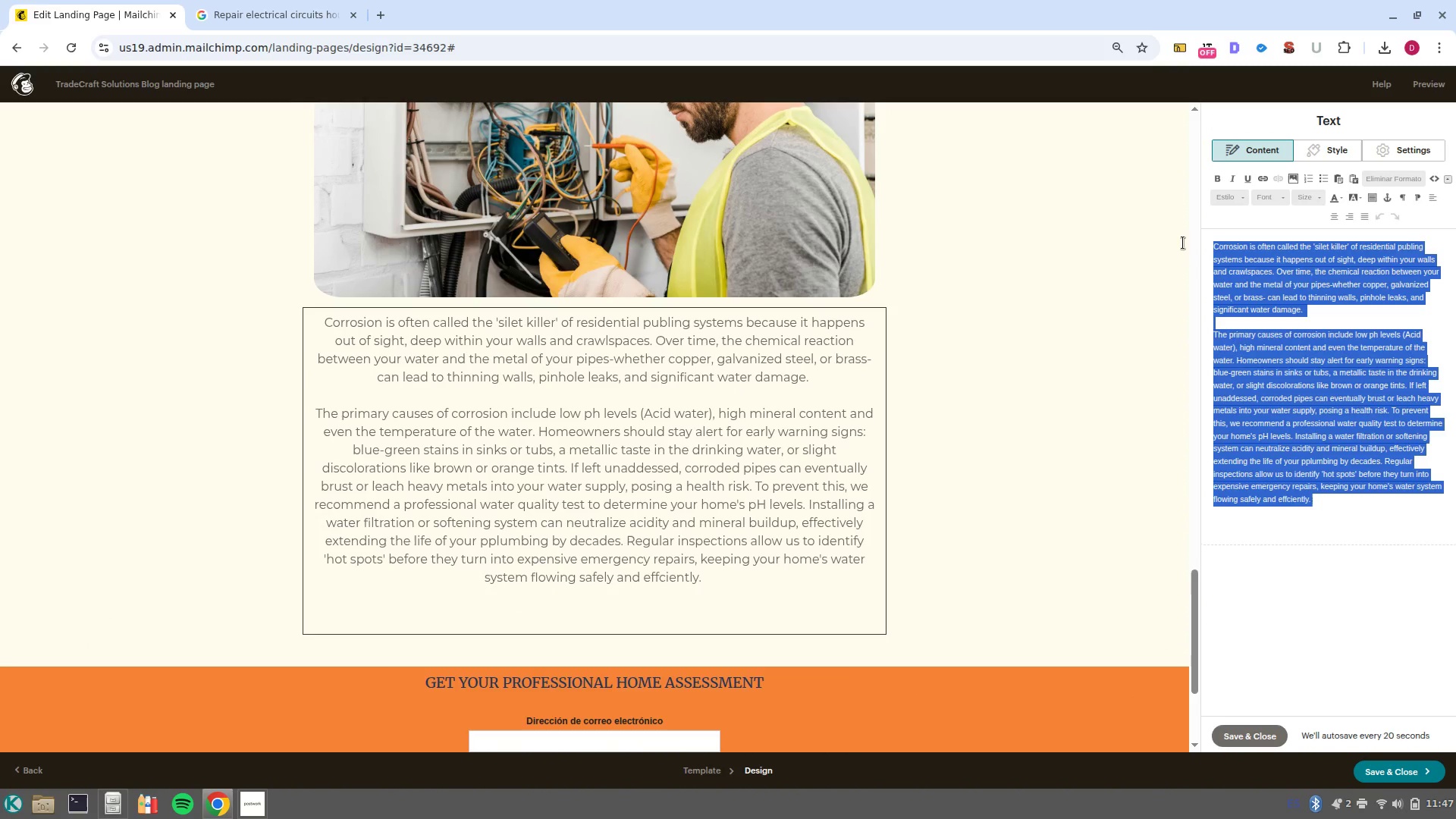 
key(Backspace)
 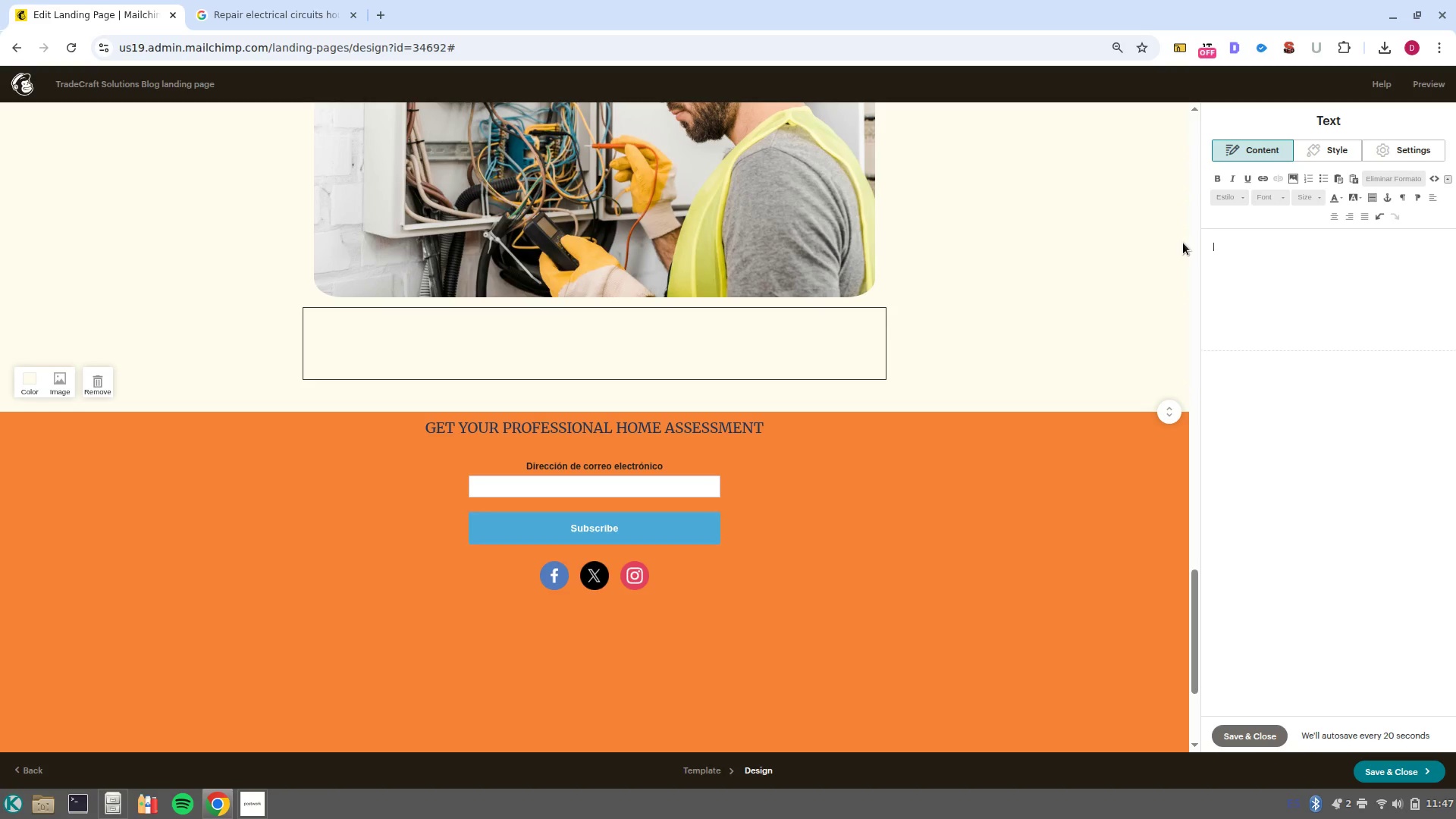 
type(In our moden,)
key(Backspace)
key(Backspace)
type(rn, high/tech homes, we are plugging in more devices than ever before)
 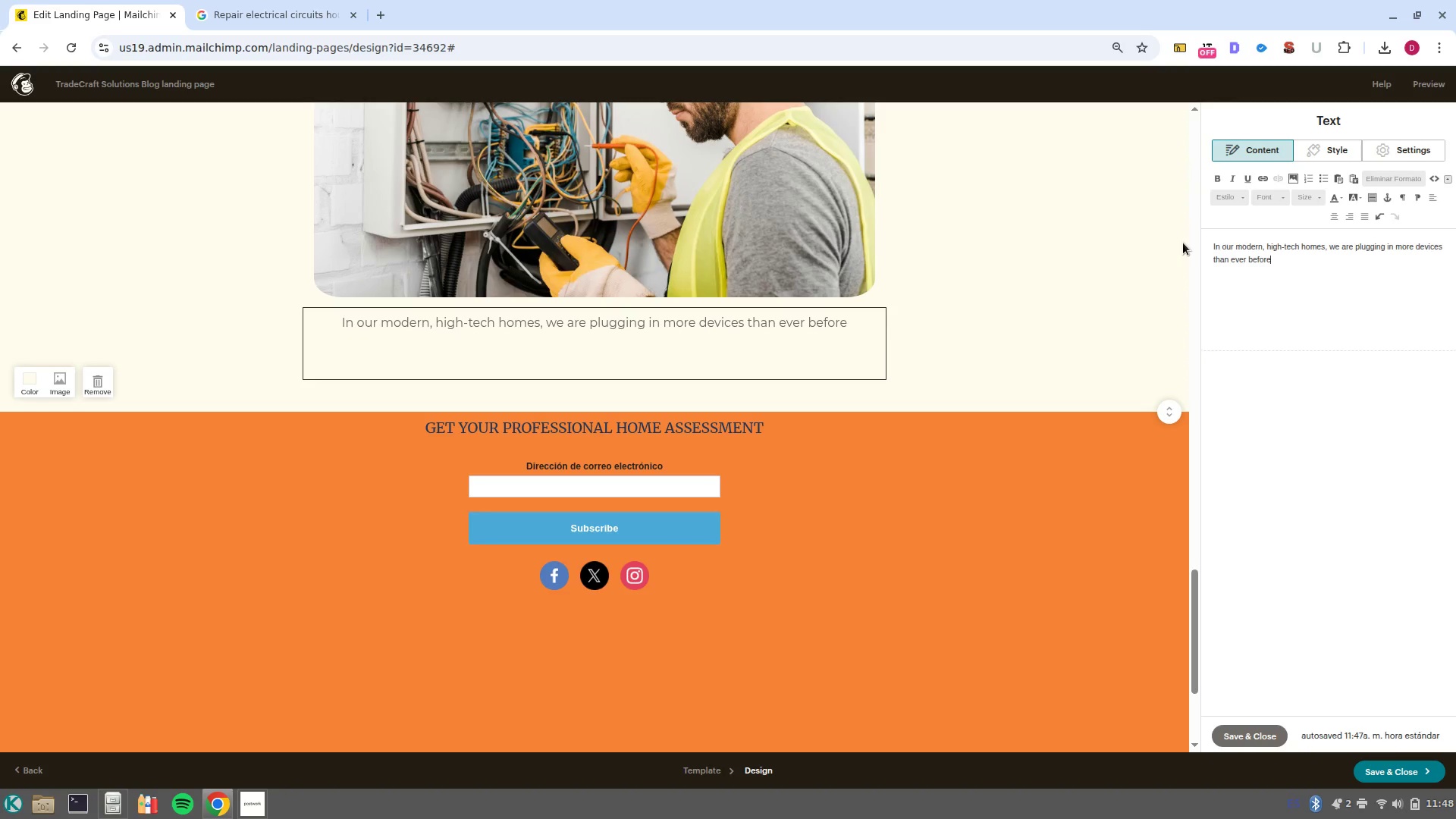 
type(, often pu)
 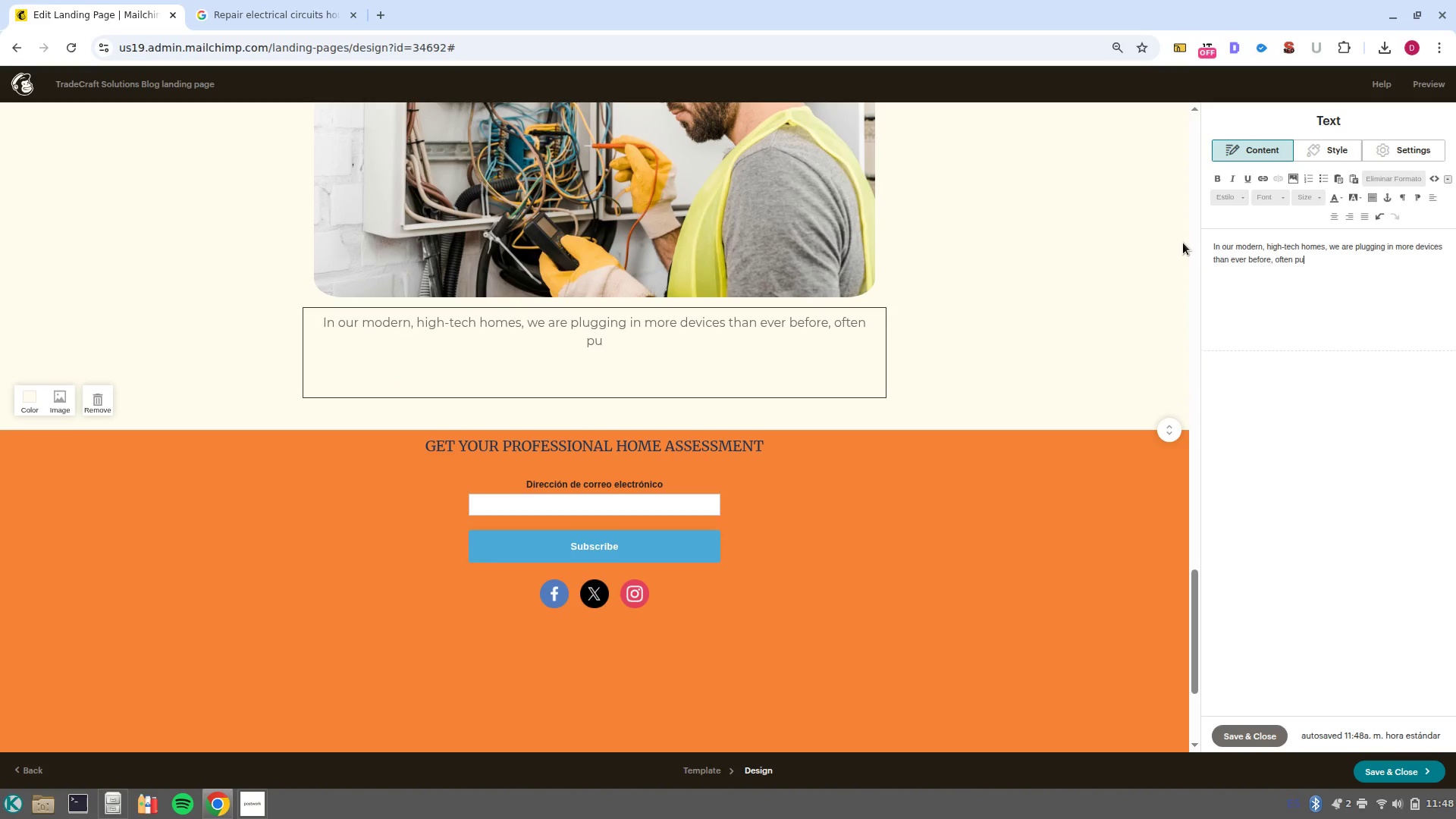 
type(shing older electrical systems to their absolute limit. Ans)
key(Backspace)
type( overloaded circuit occurs when you atrt)
key(Backspace)
key(Backspace)
type(tempt to draw more. )
key(Backspace)
key(Backspace)
type( electrical current then a speci)
 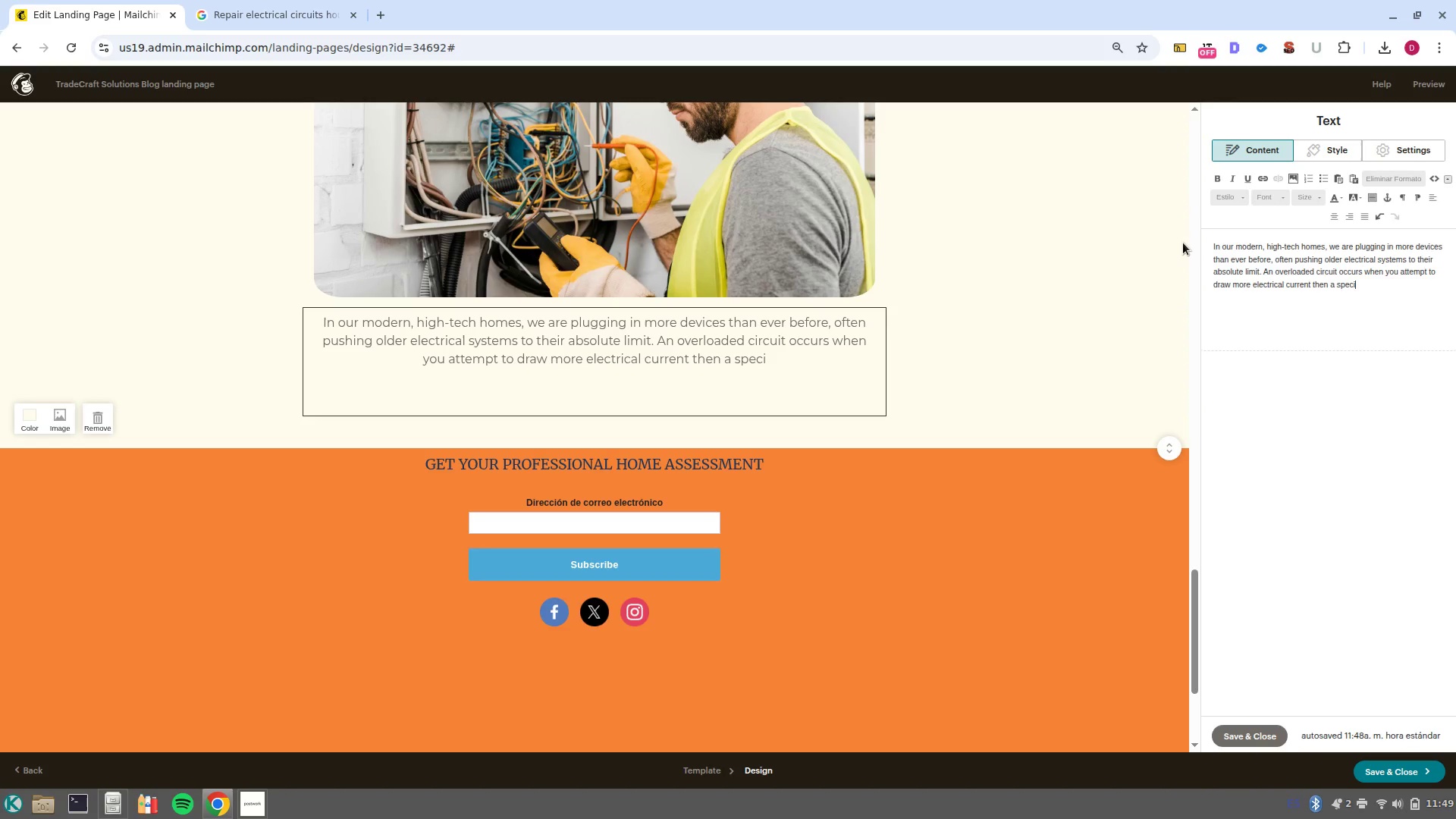 
wait(8.02)
 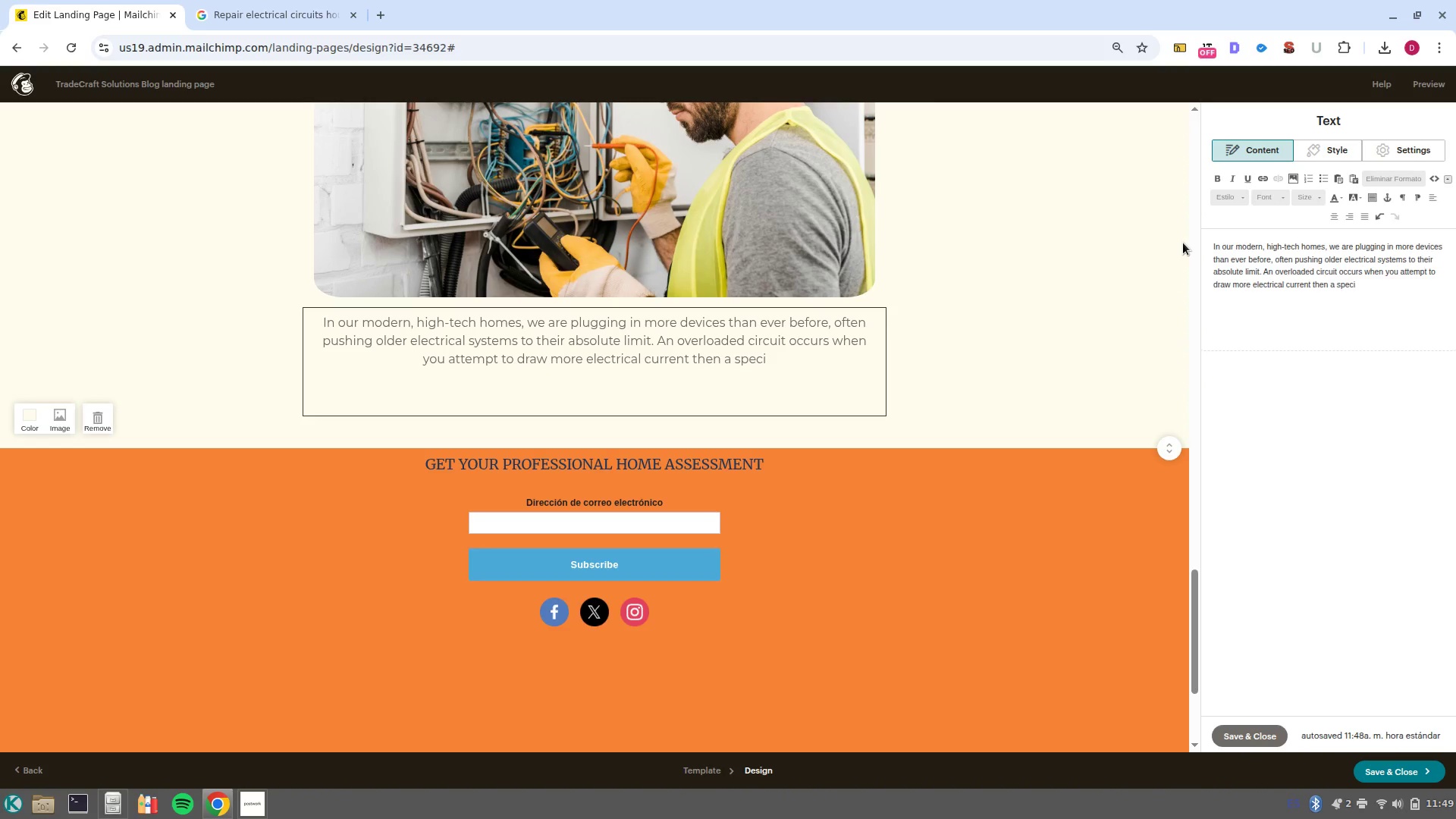 
key(Backspace)
 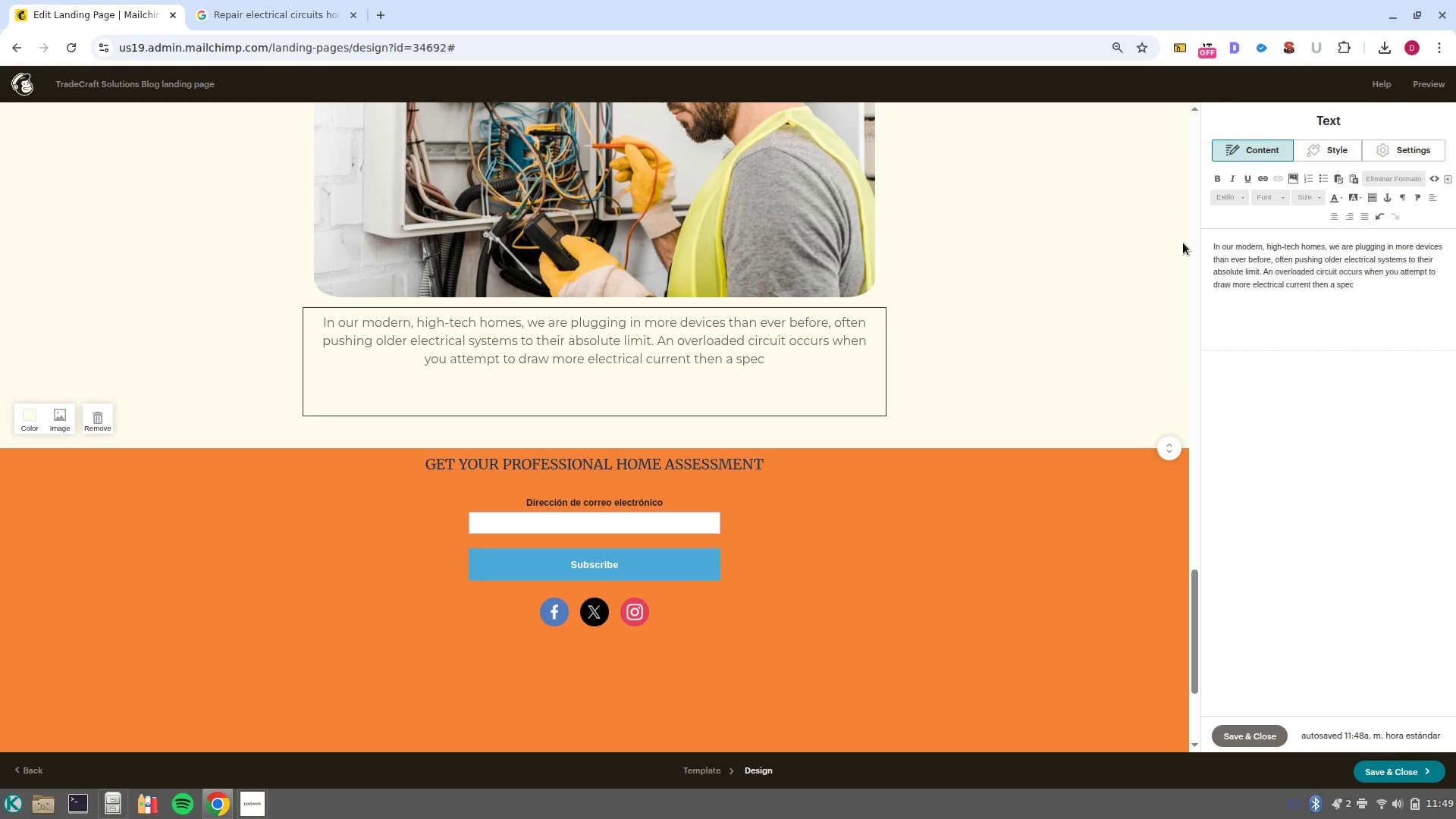 
key(Backspace)
 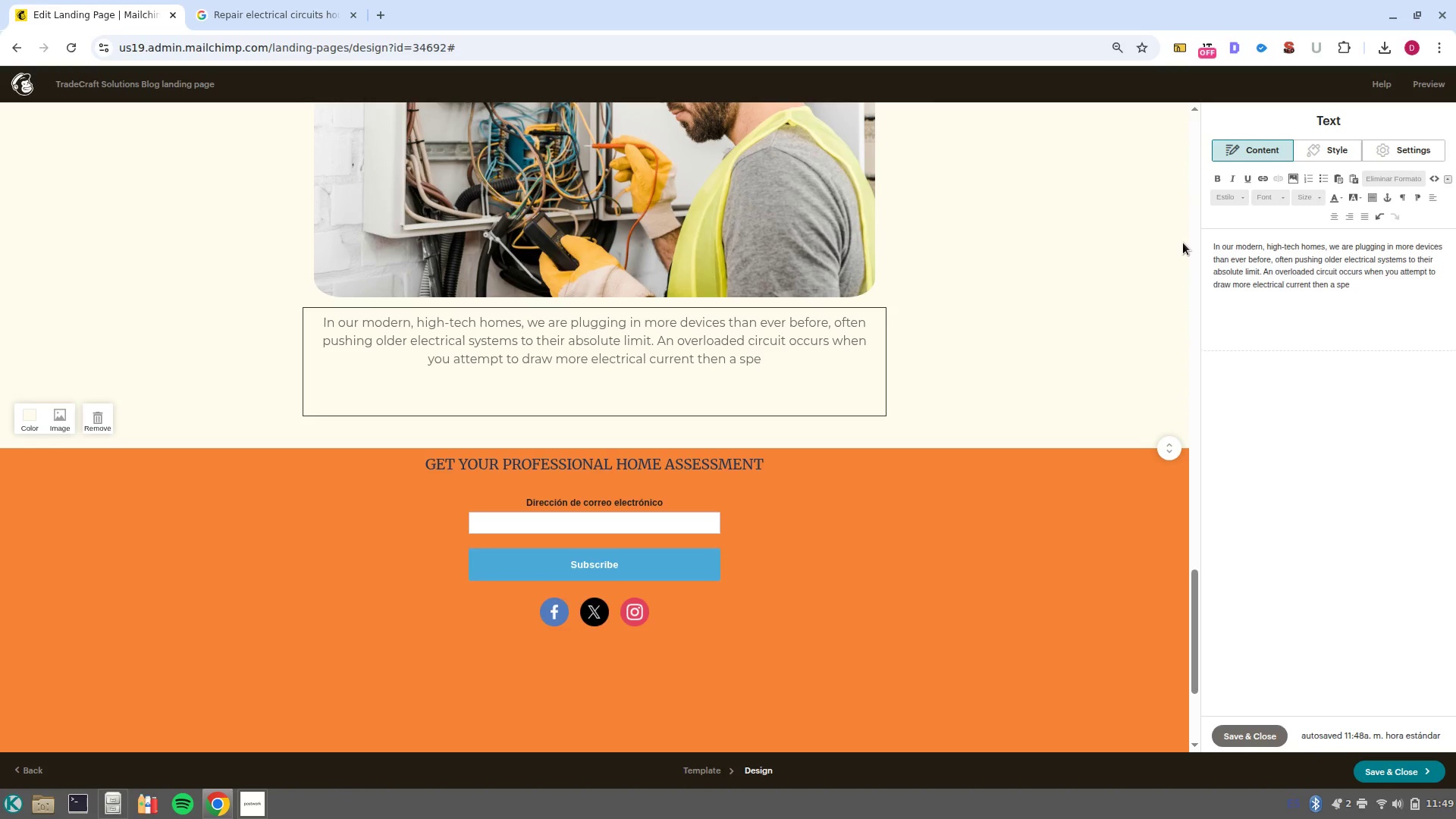 
key(Backspace)
 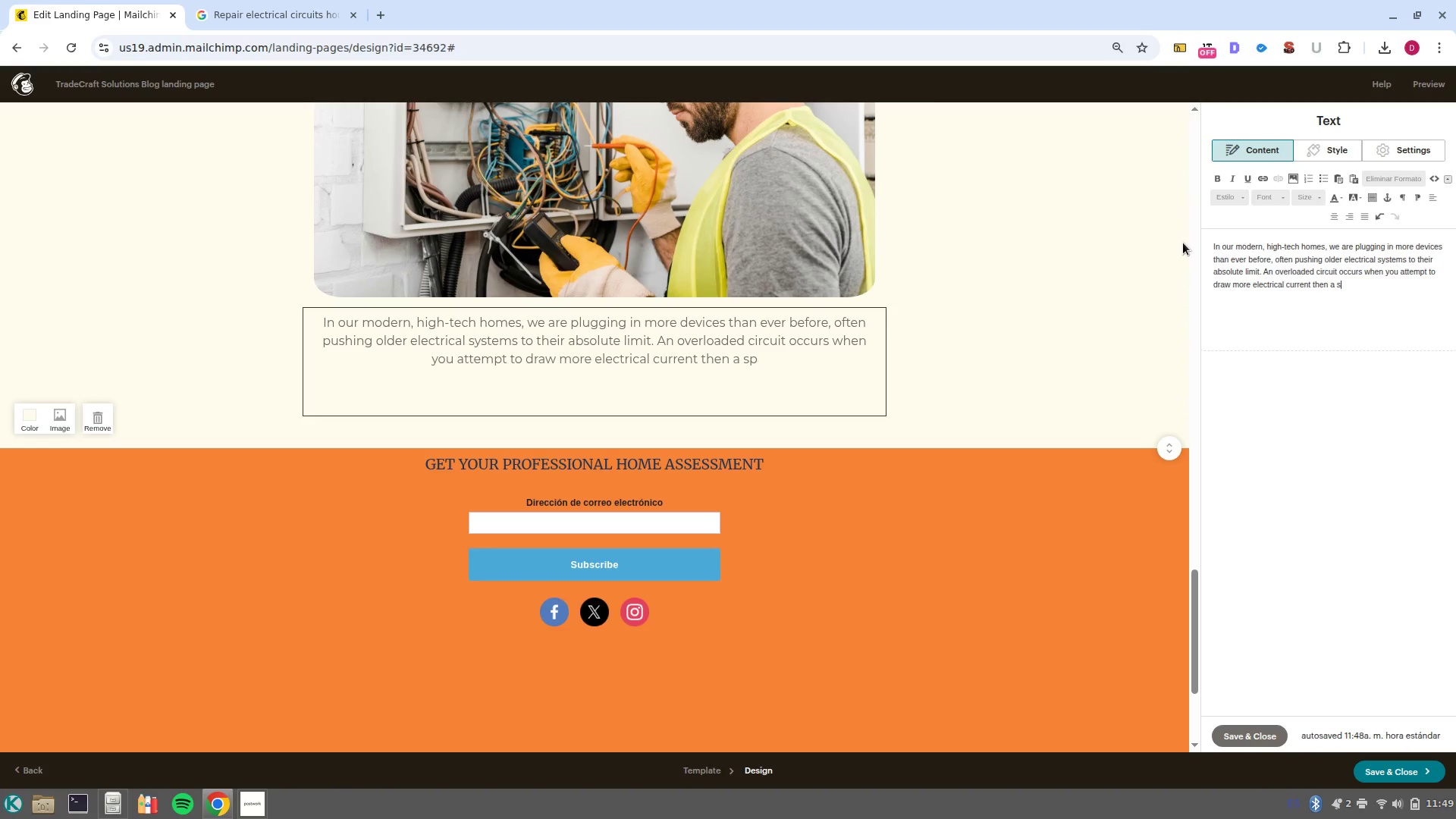 
key(Backspace)
 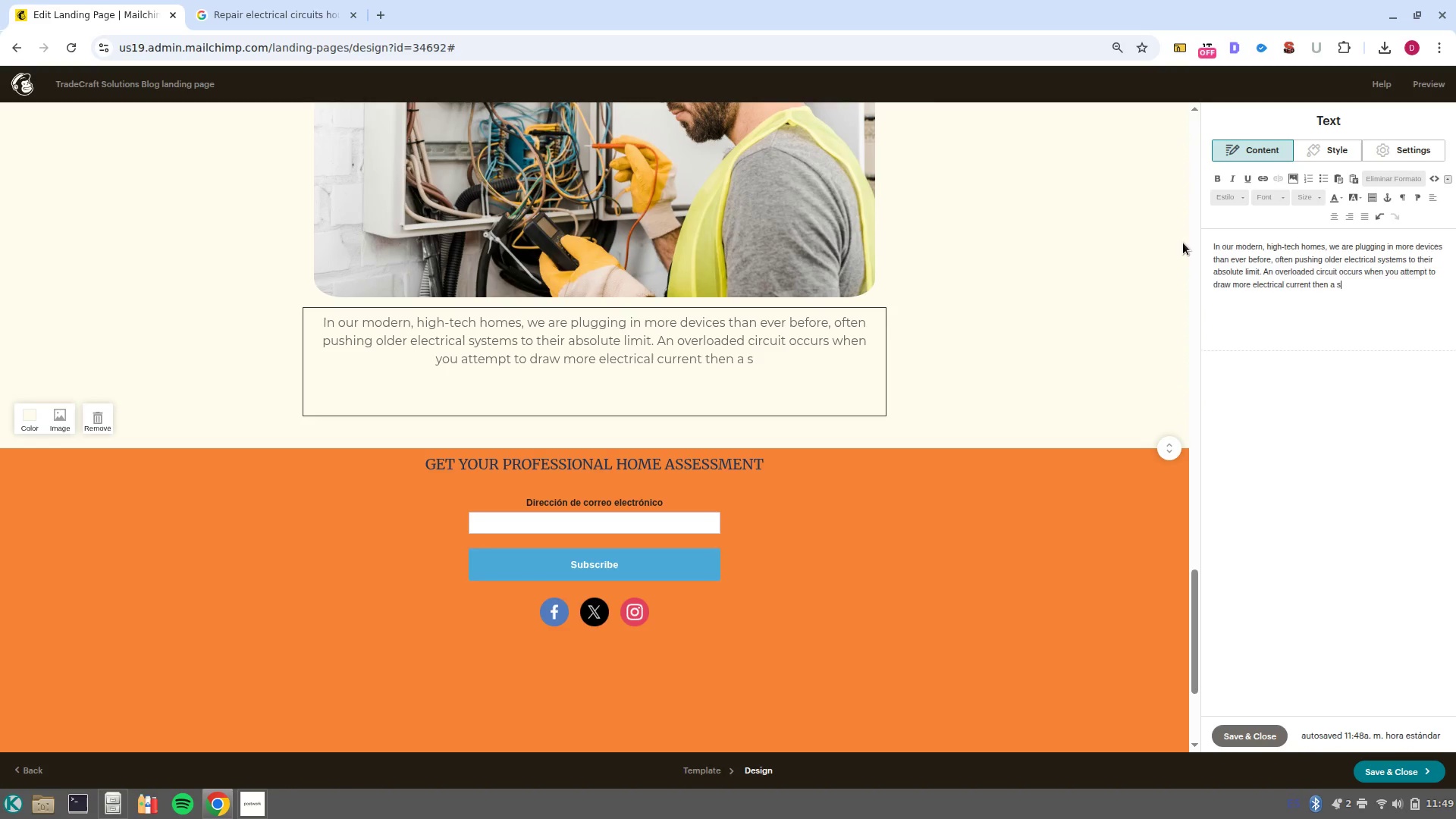 
key(Backspace)
 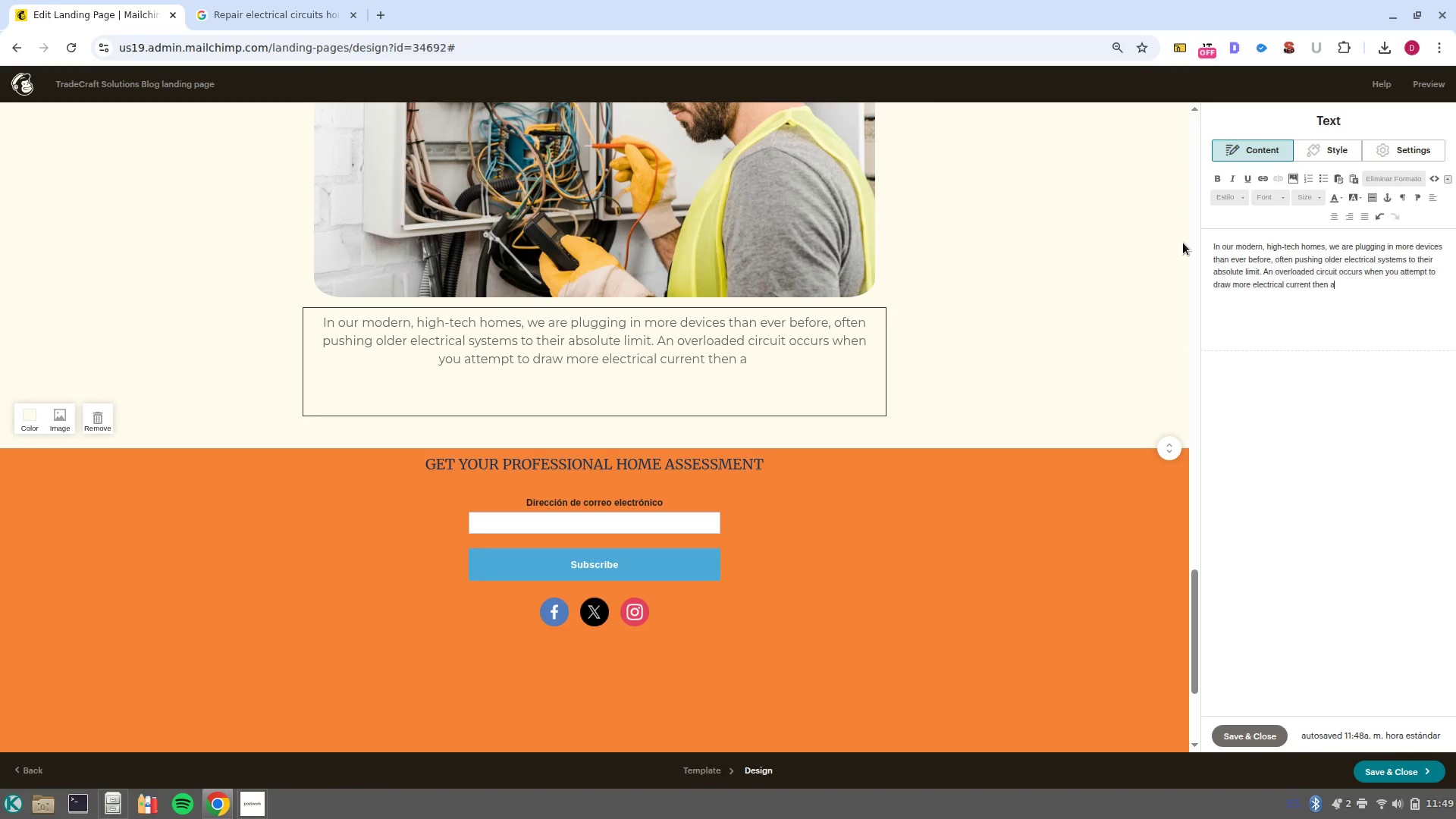 
key(Backspace)
 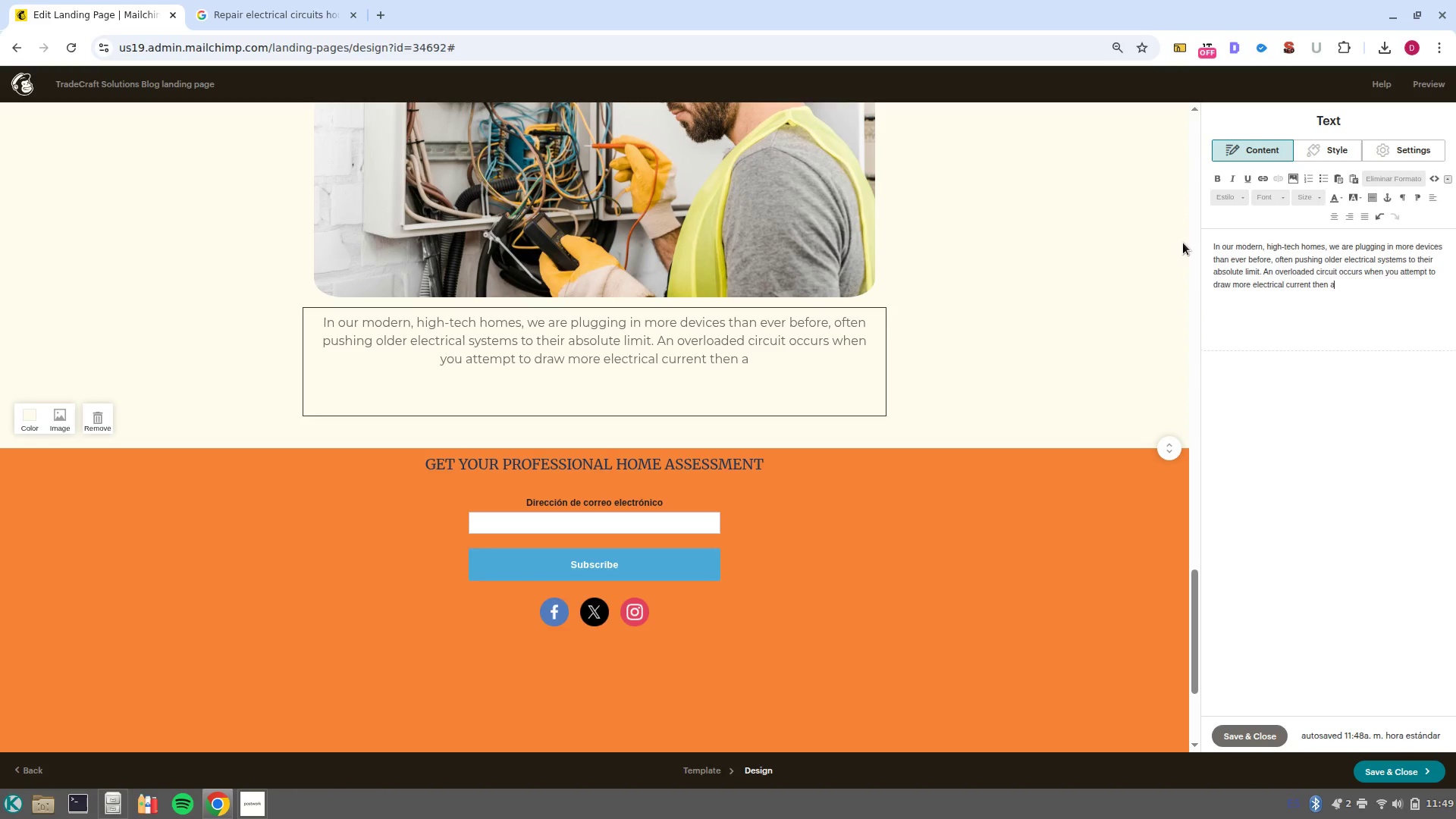 
key(Backspace)
 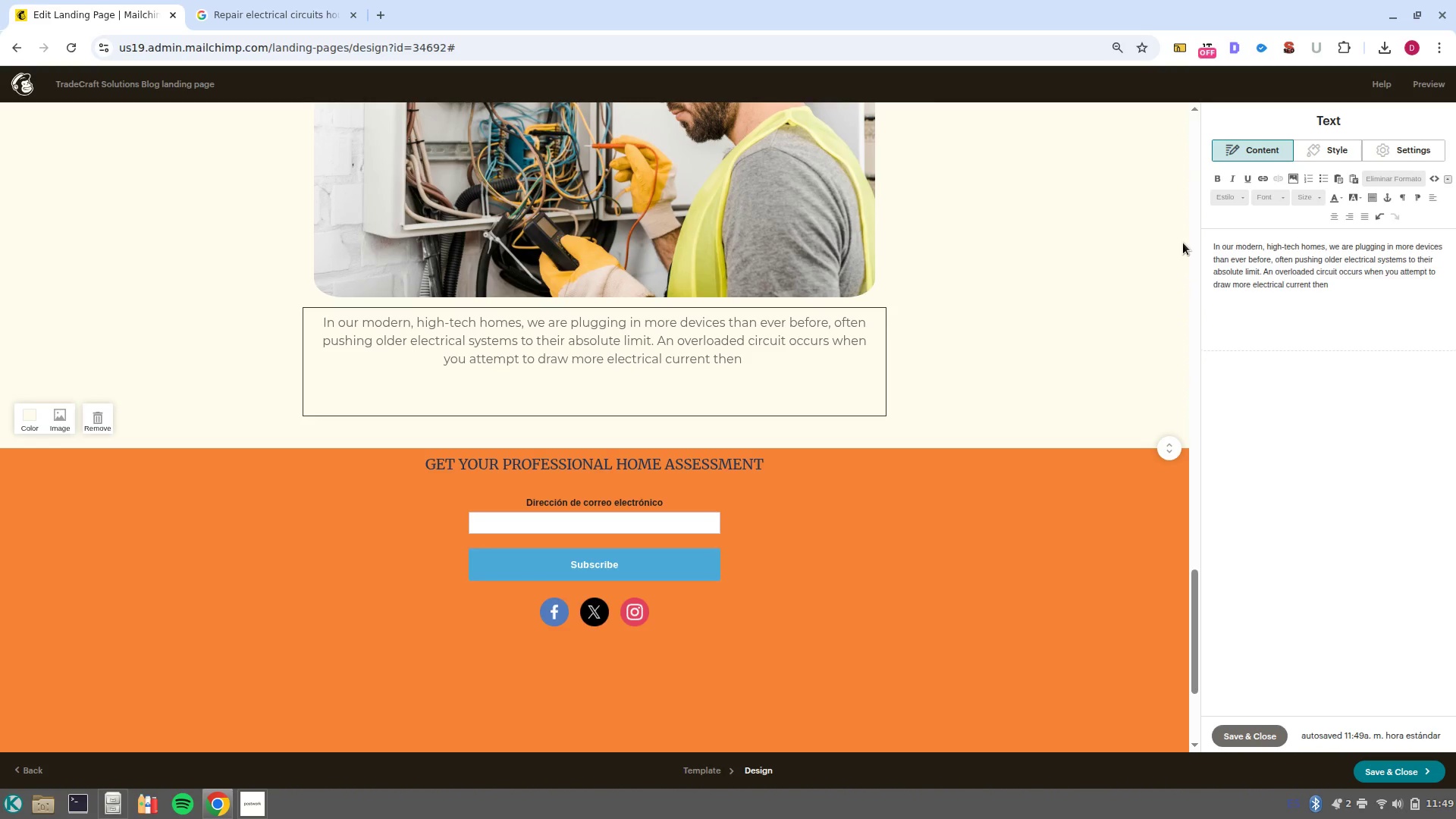 
wait(5.75)
 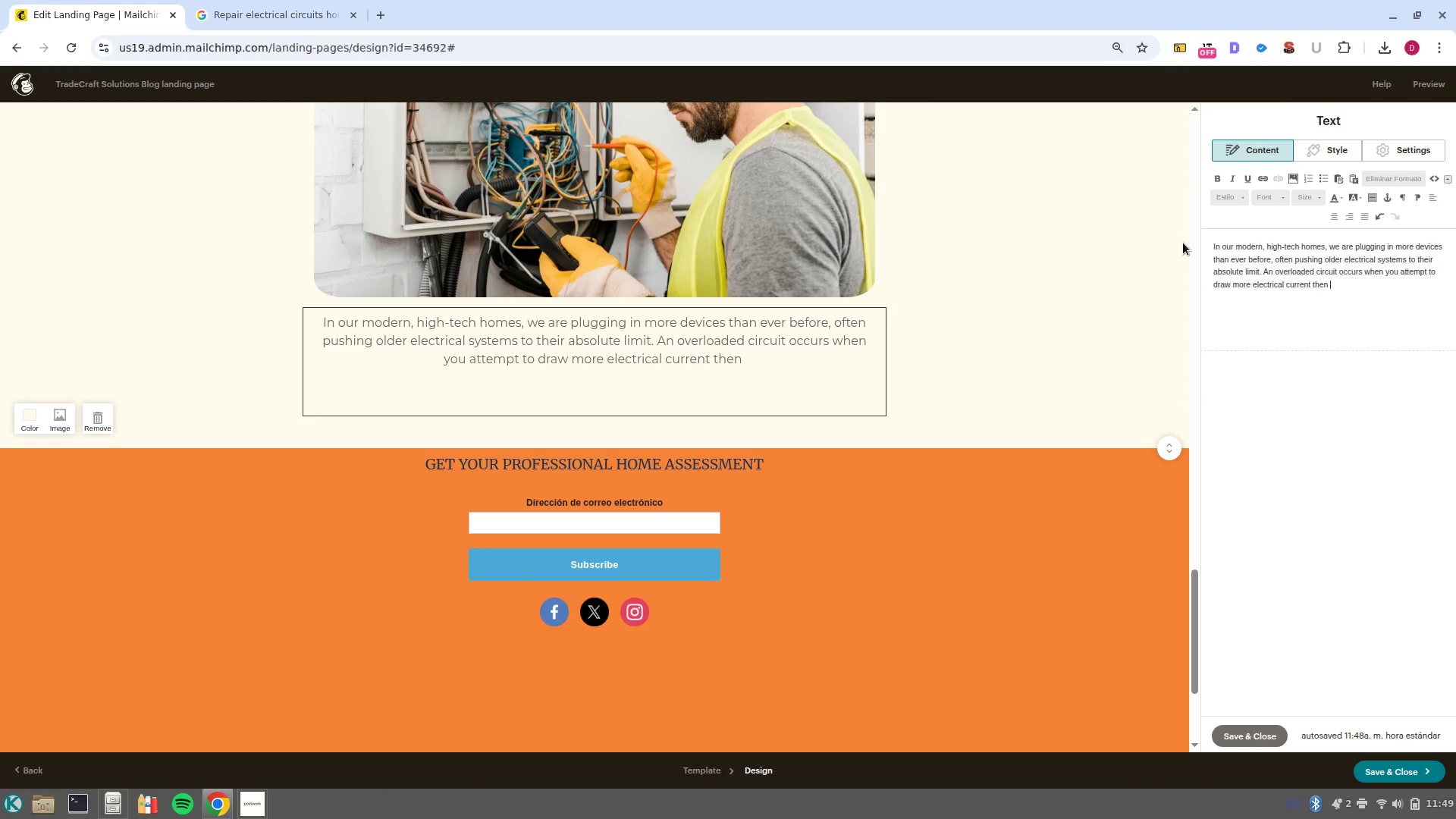 
key(Backspace)
key(Backspace)
key(Backspace)
type(q)
key(Backspace)
type(an specific wire or breaker is designed to handel)
key(Backspace)
key(Backspace)
type(le safely. This isn-t just an inconvenience that trips a breakers)
key(Backspace)
type(< it is a leading cause of residential electrical fires. )
 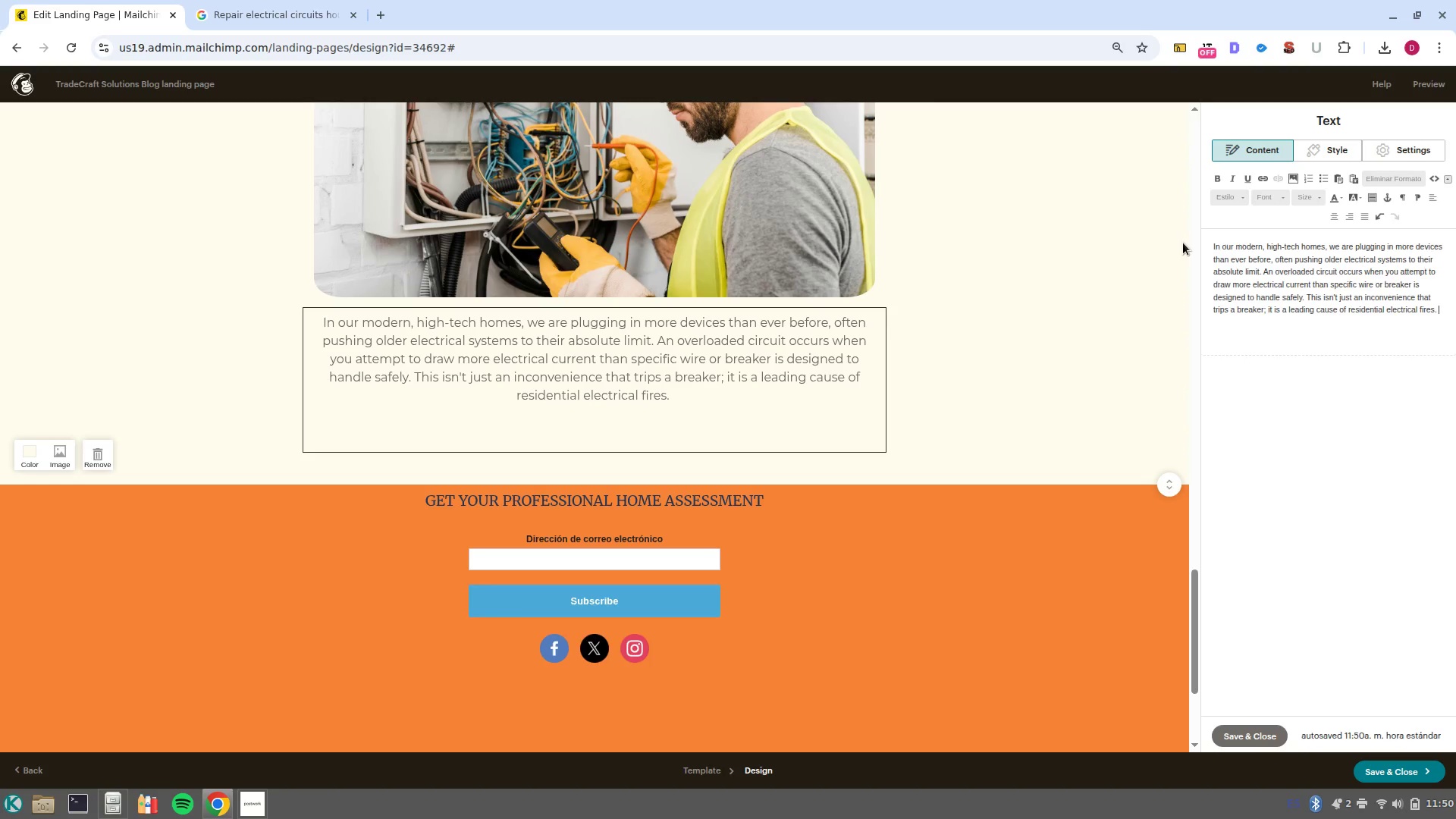 
wait(16.4)
 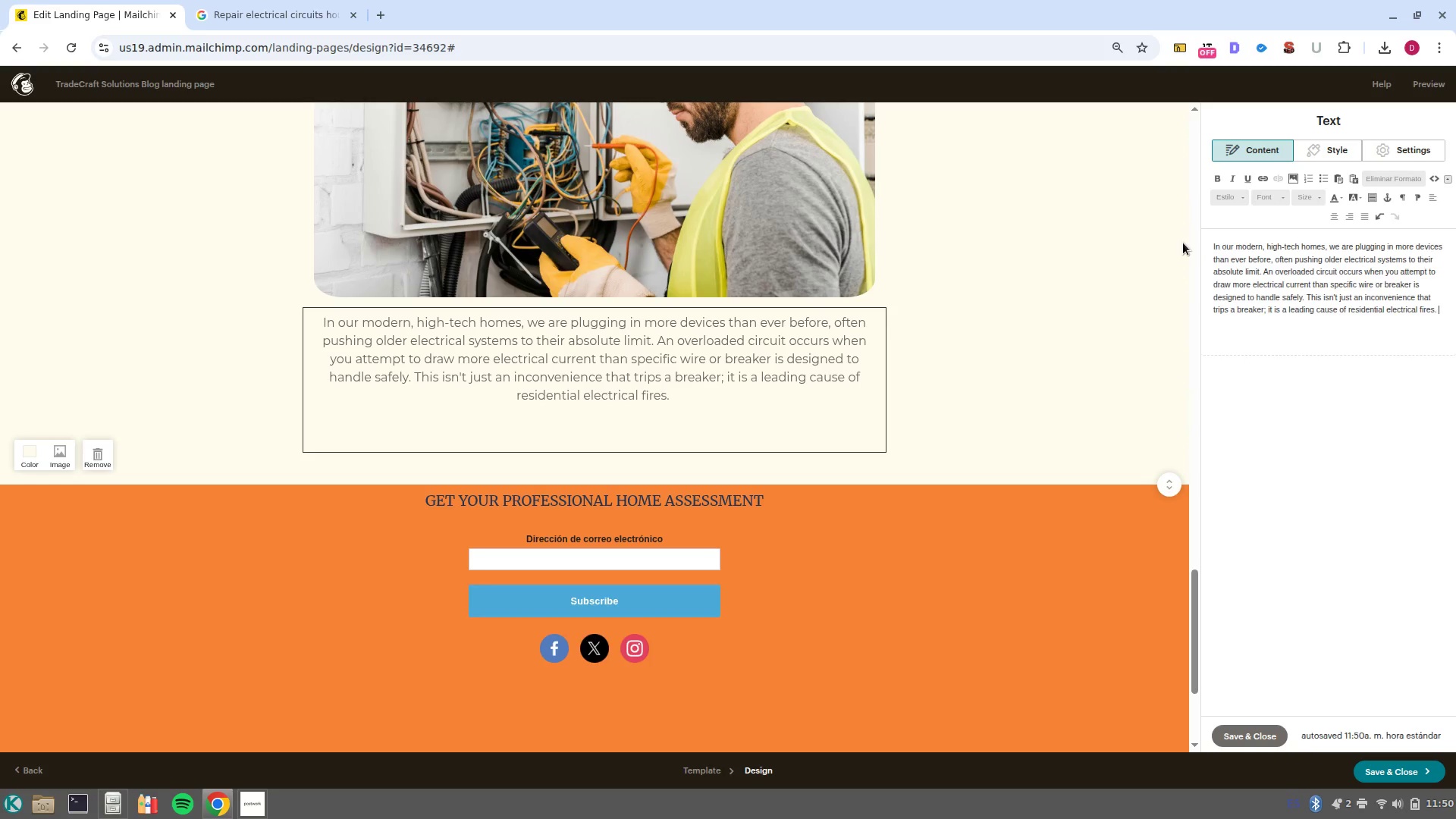 
key(NumpadEnter)
 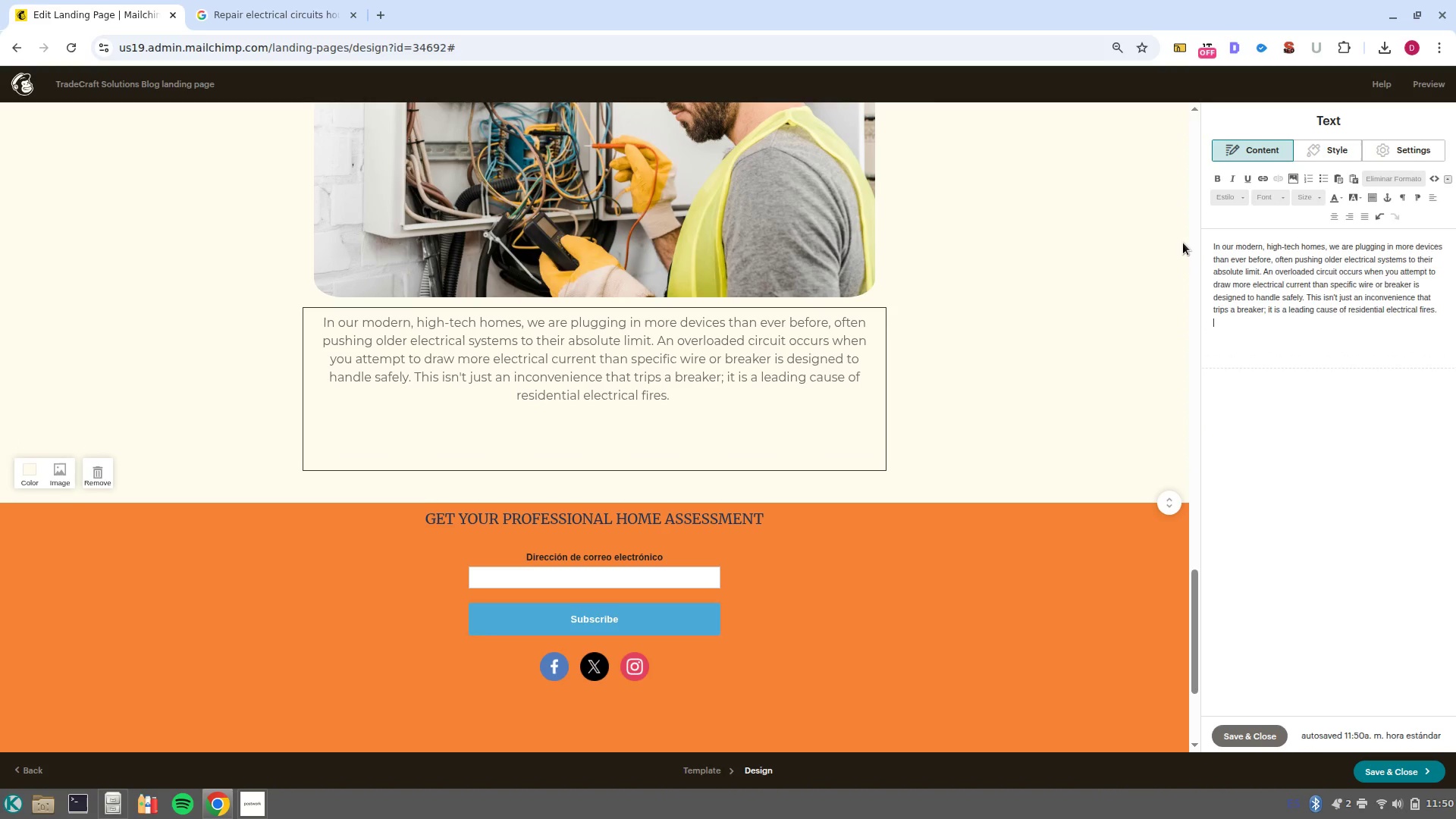 
key(NumpadEnter)
 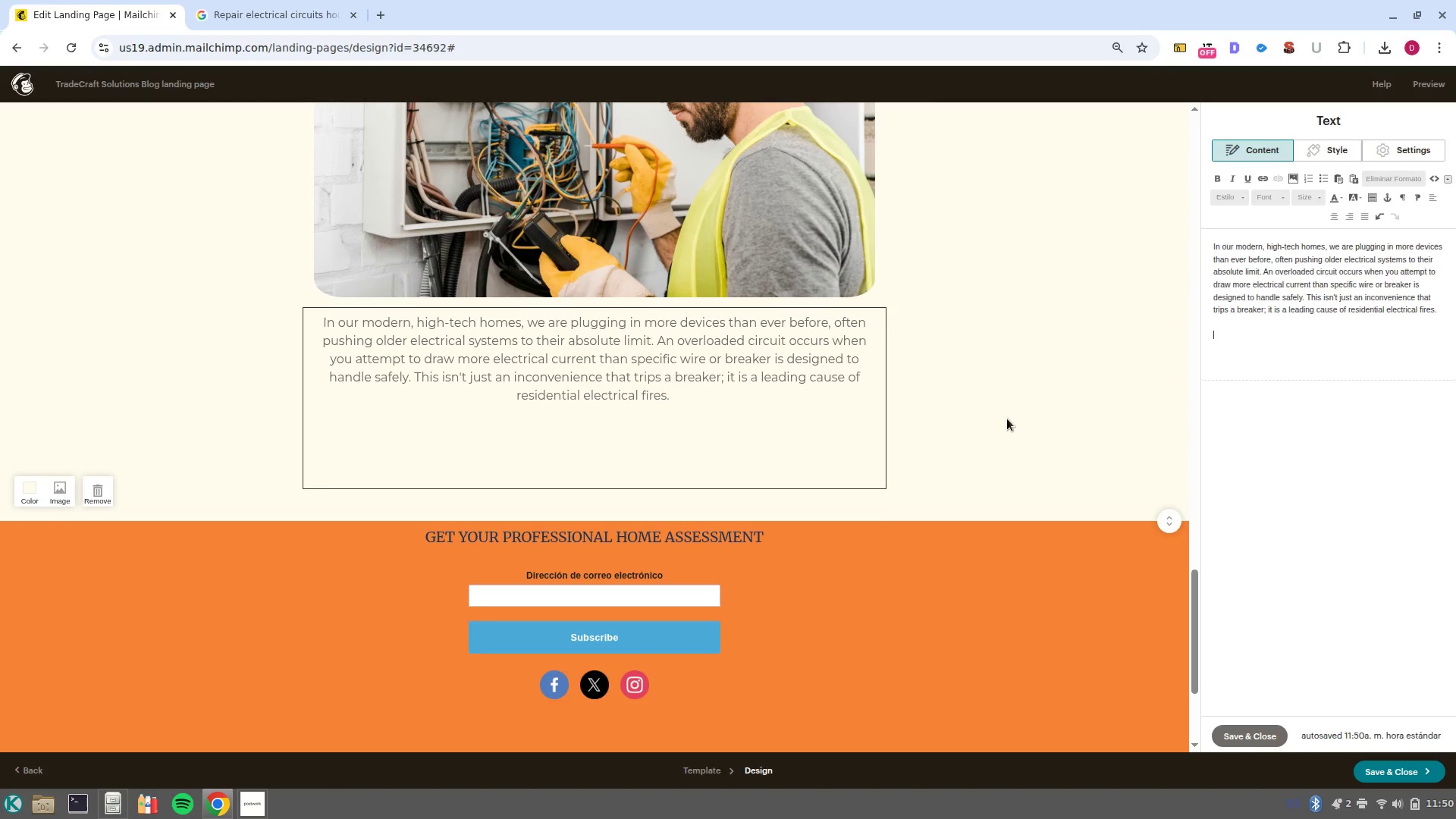 
wait(6.52)
 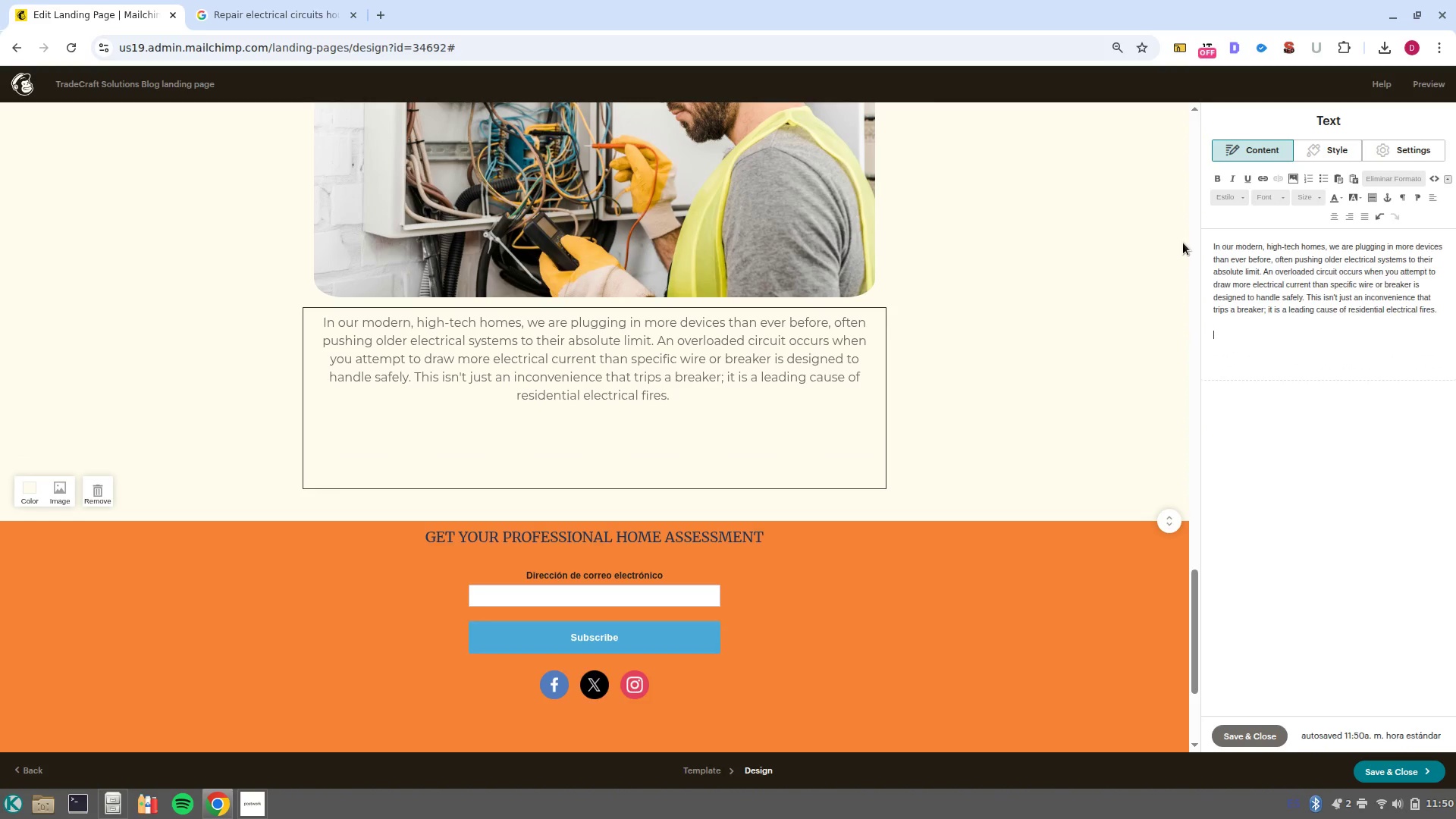 
left_click([256, 760])
 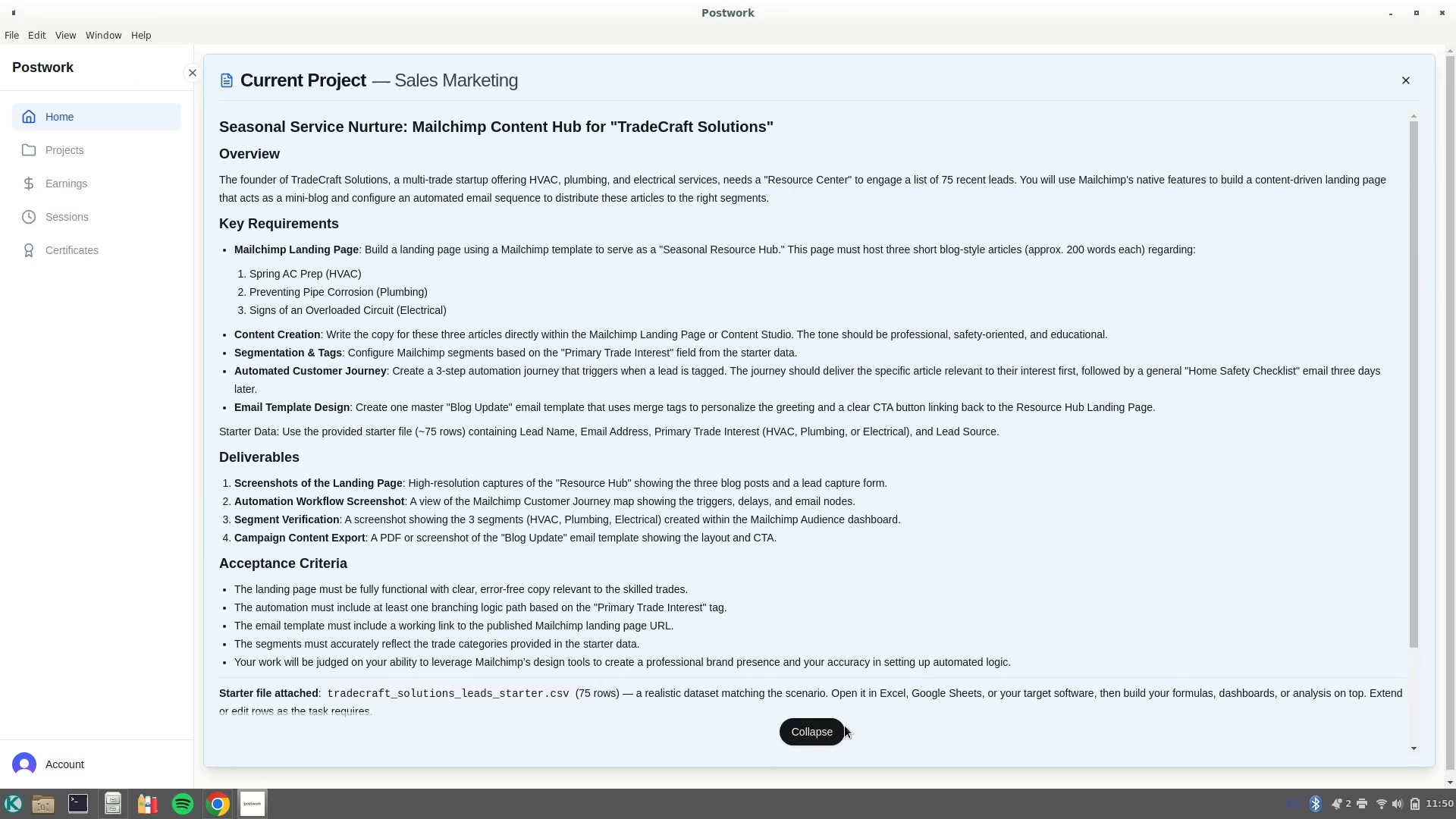 
left_click([838, 726])